 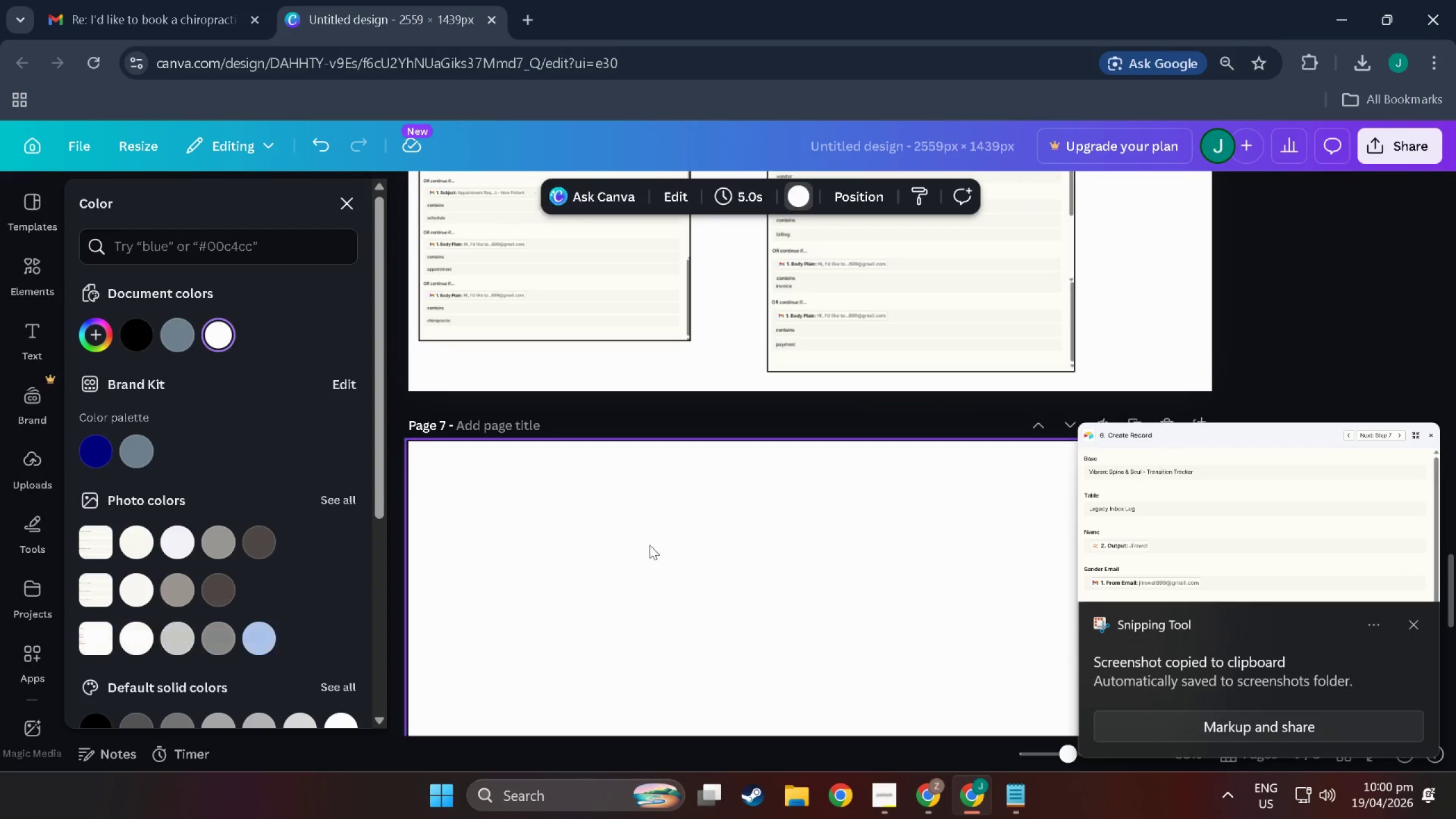 
key(Control+V)
 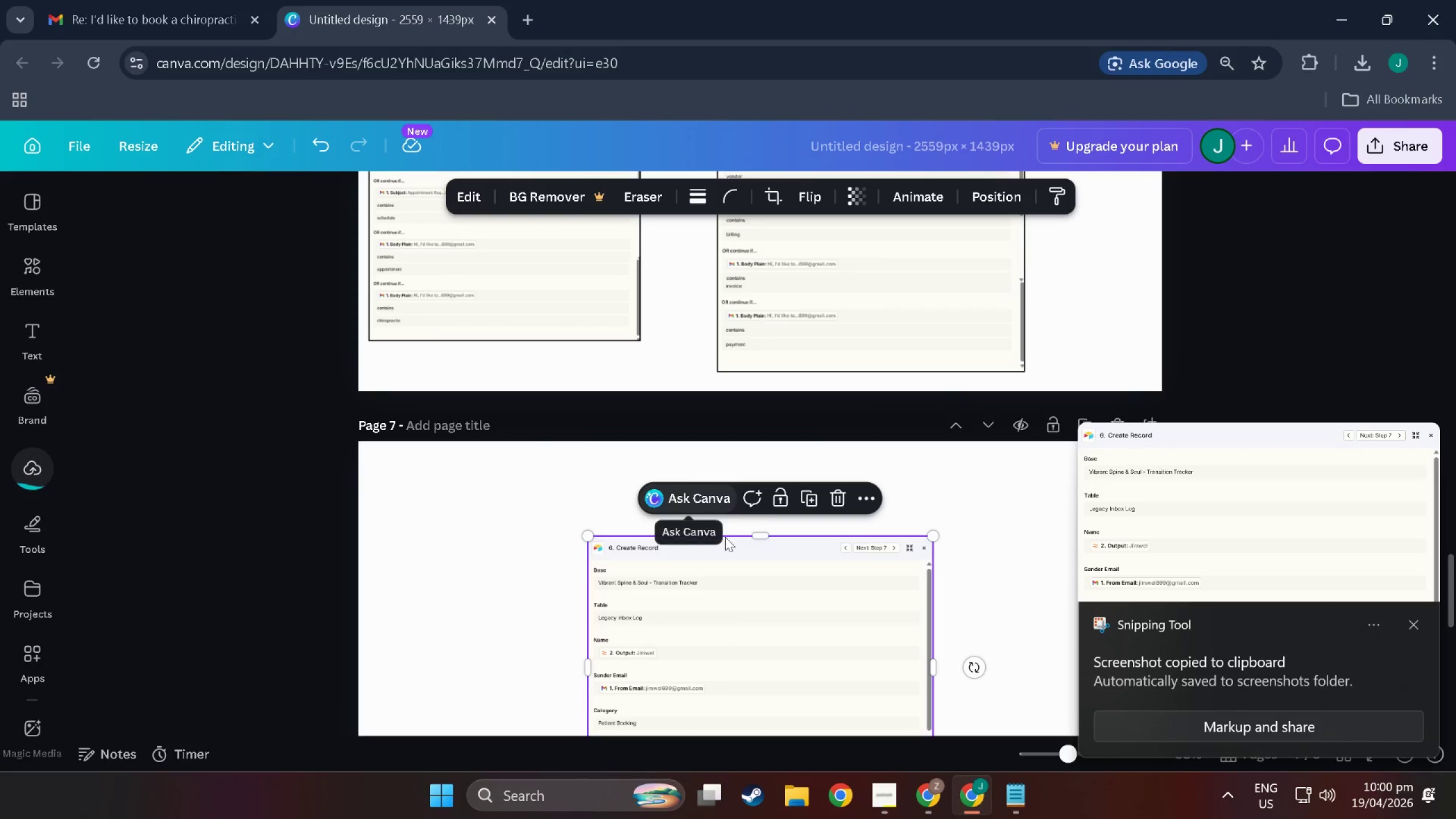 
left_click_drag(start_coordinate=[731, 610], to_coordinate=[508, 527])
 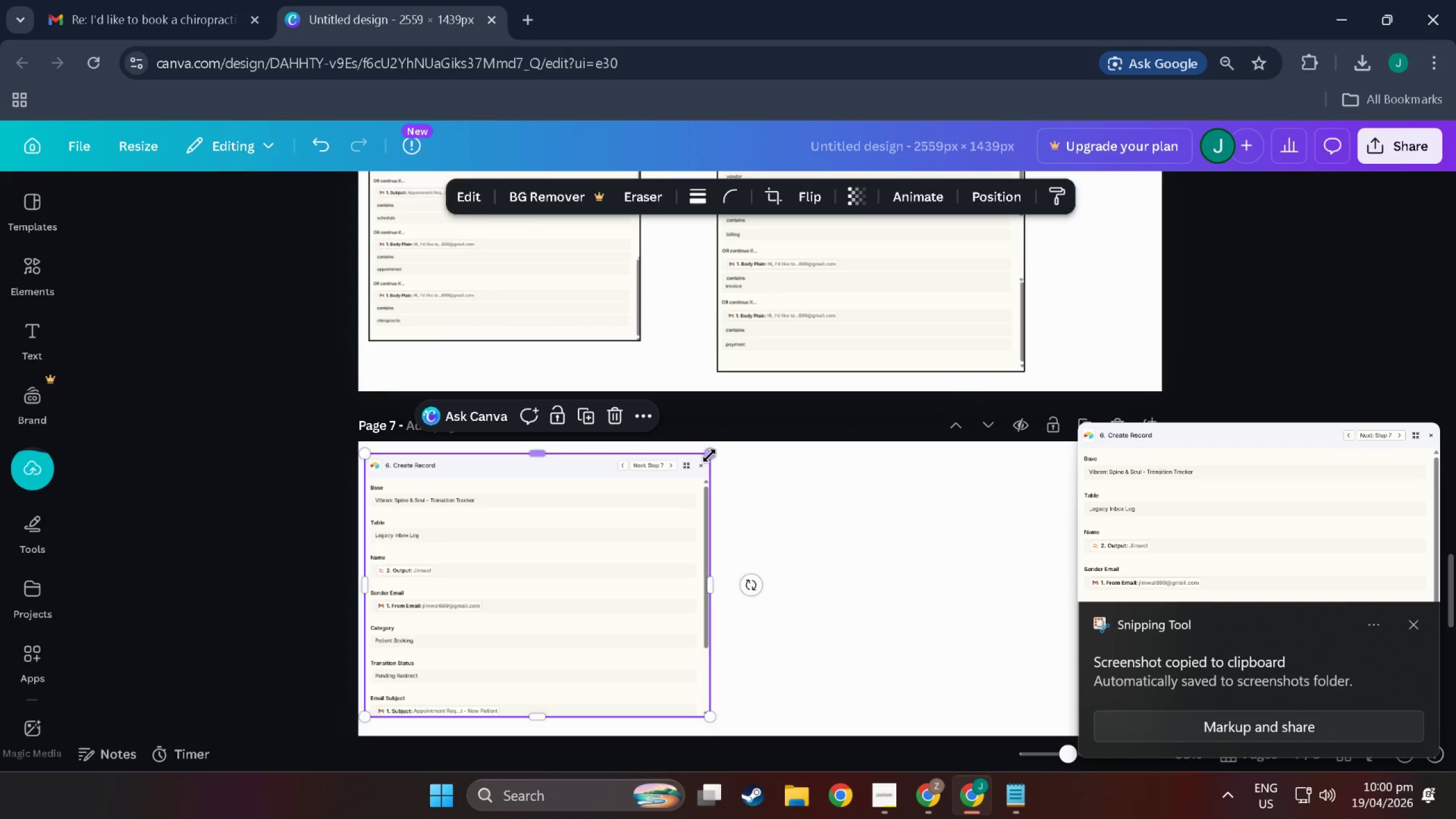 
left_click_drag(start_coordinate=[712, 456], to_coordinate=[592, 478])
 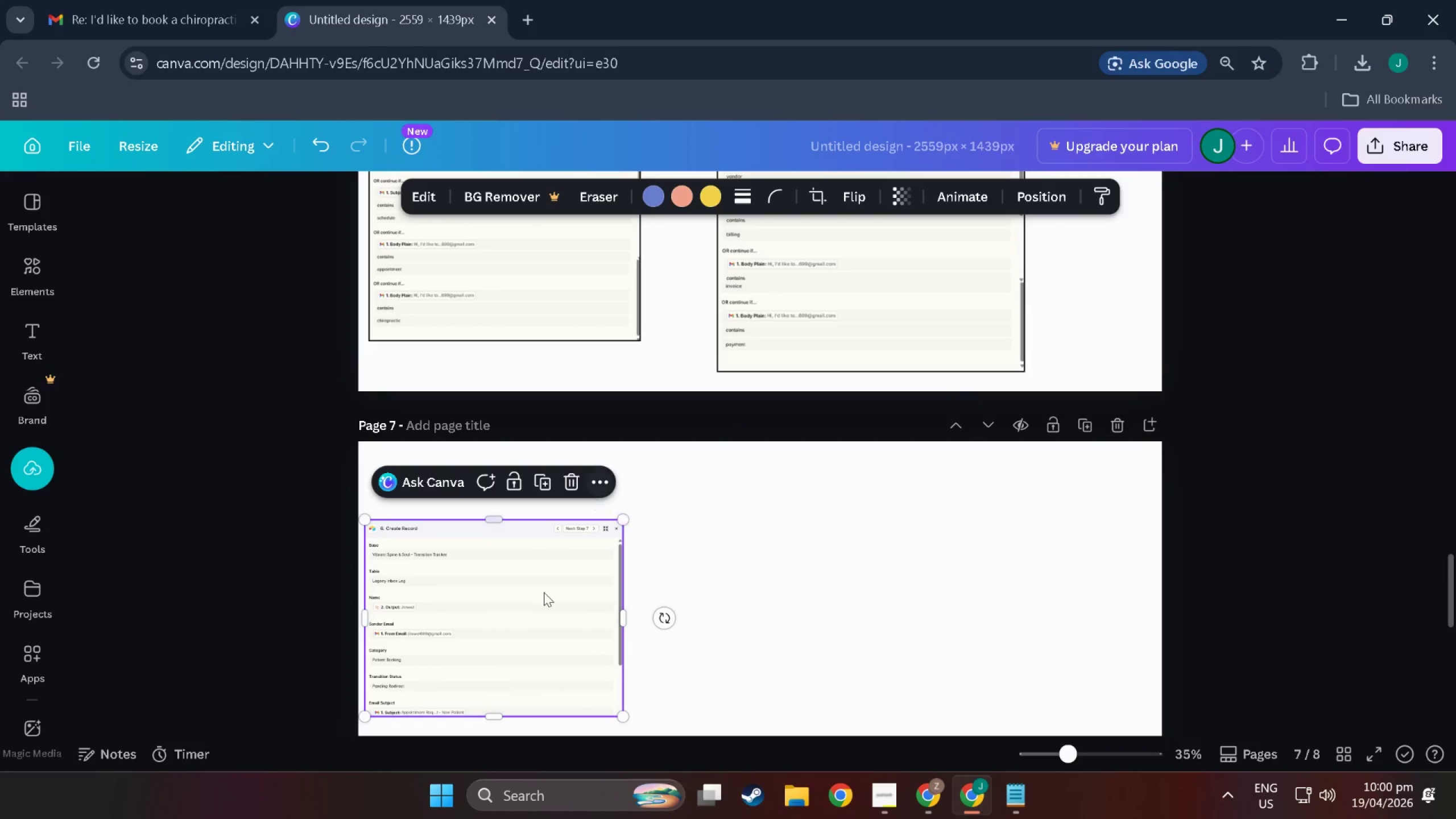 
left_click_drag(start_coordinate=[536, 609], to_coordinate=[541, 422])
 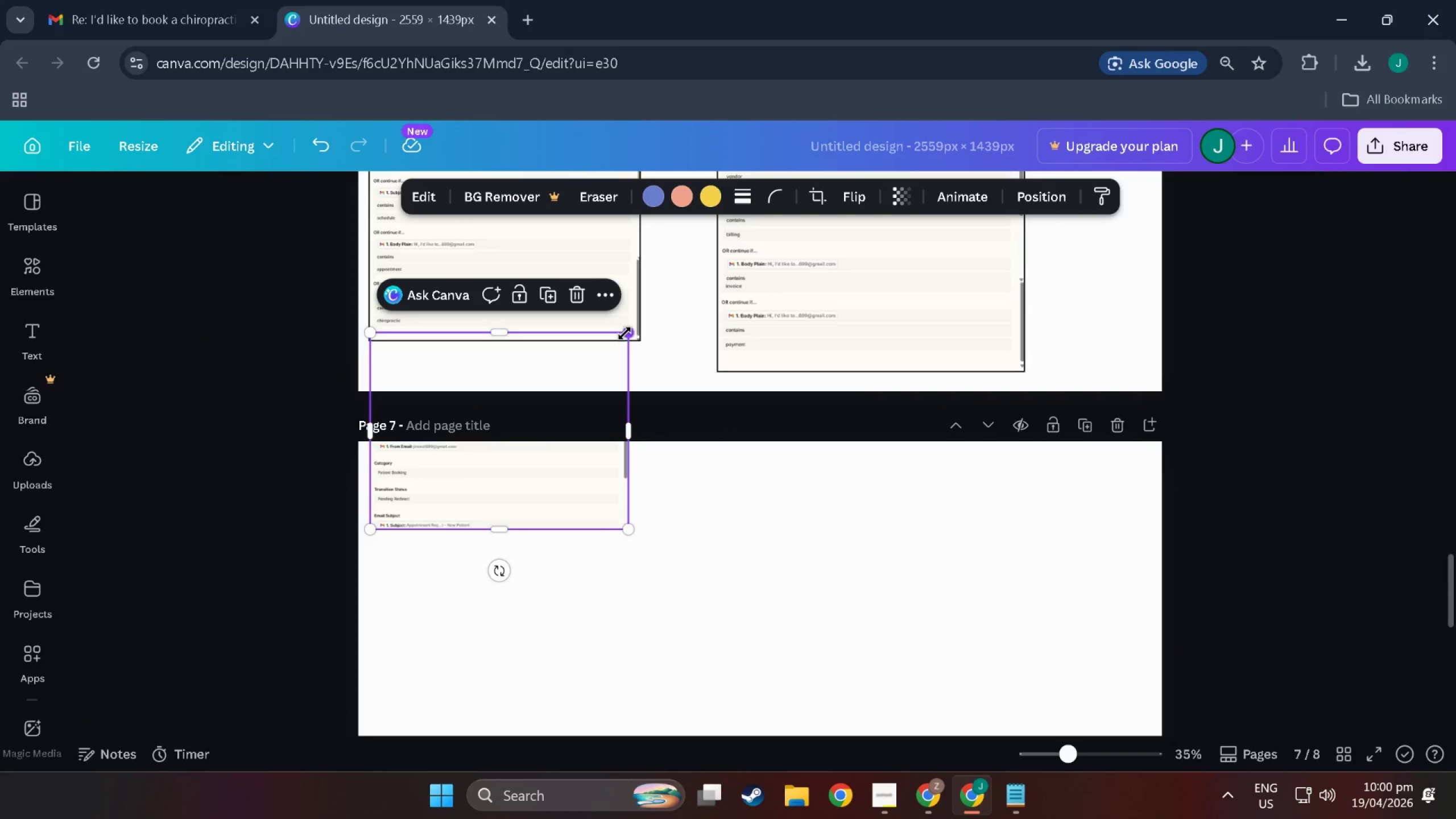 
left_click_drag(start_coordinate=[624, 333], to_coordinate=[636, 326])
 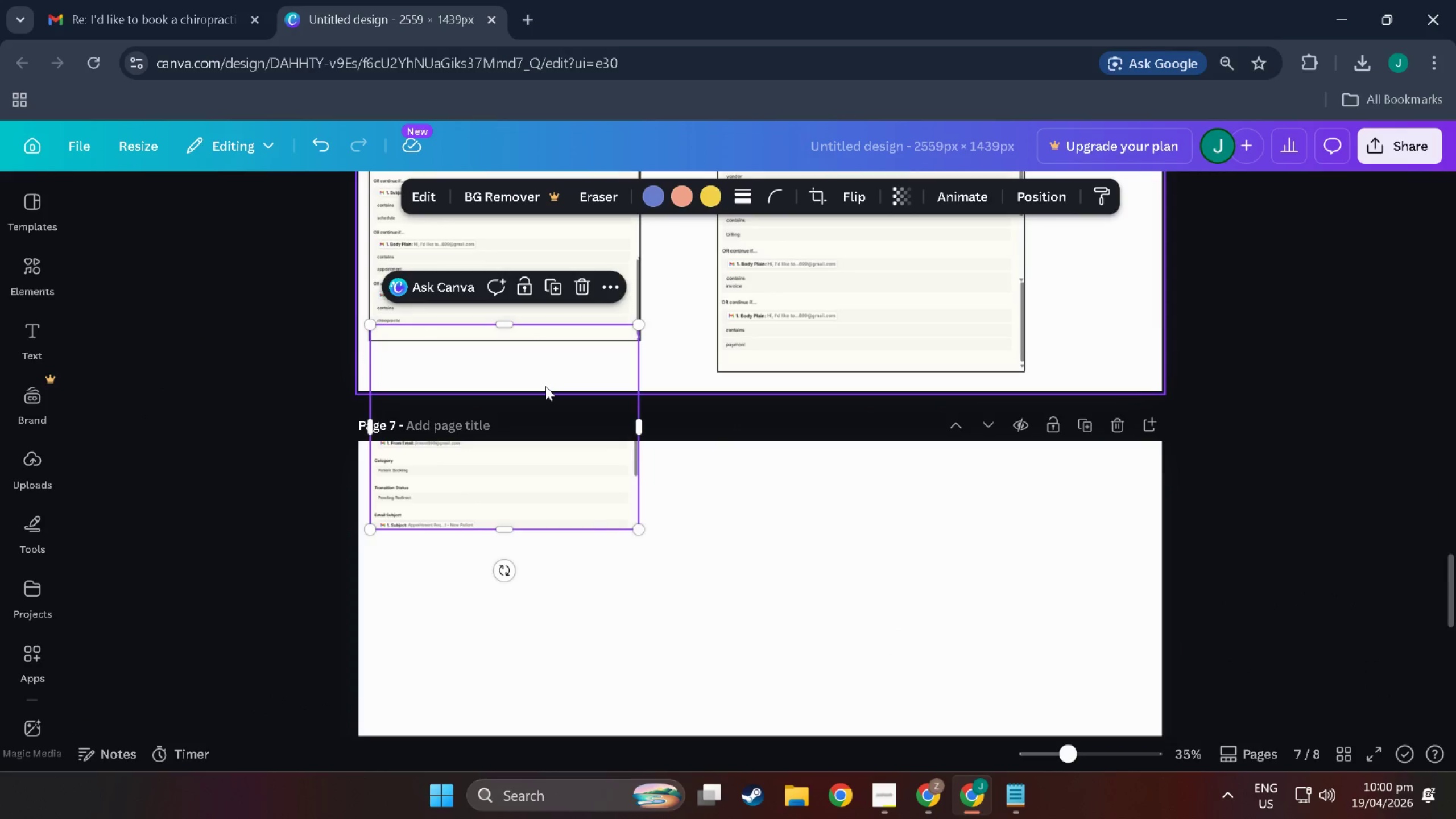 
left_click_drag(start_coordinate=[545, 386], to_coordinate=[544, 512])
 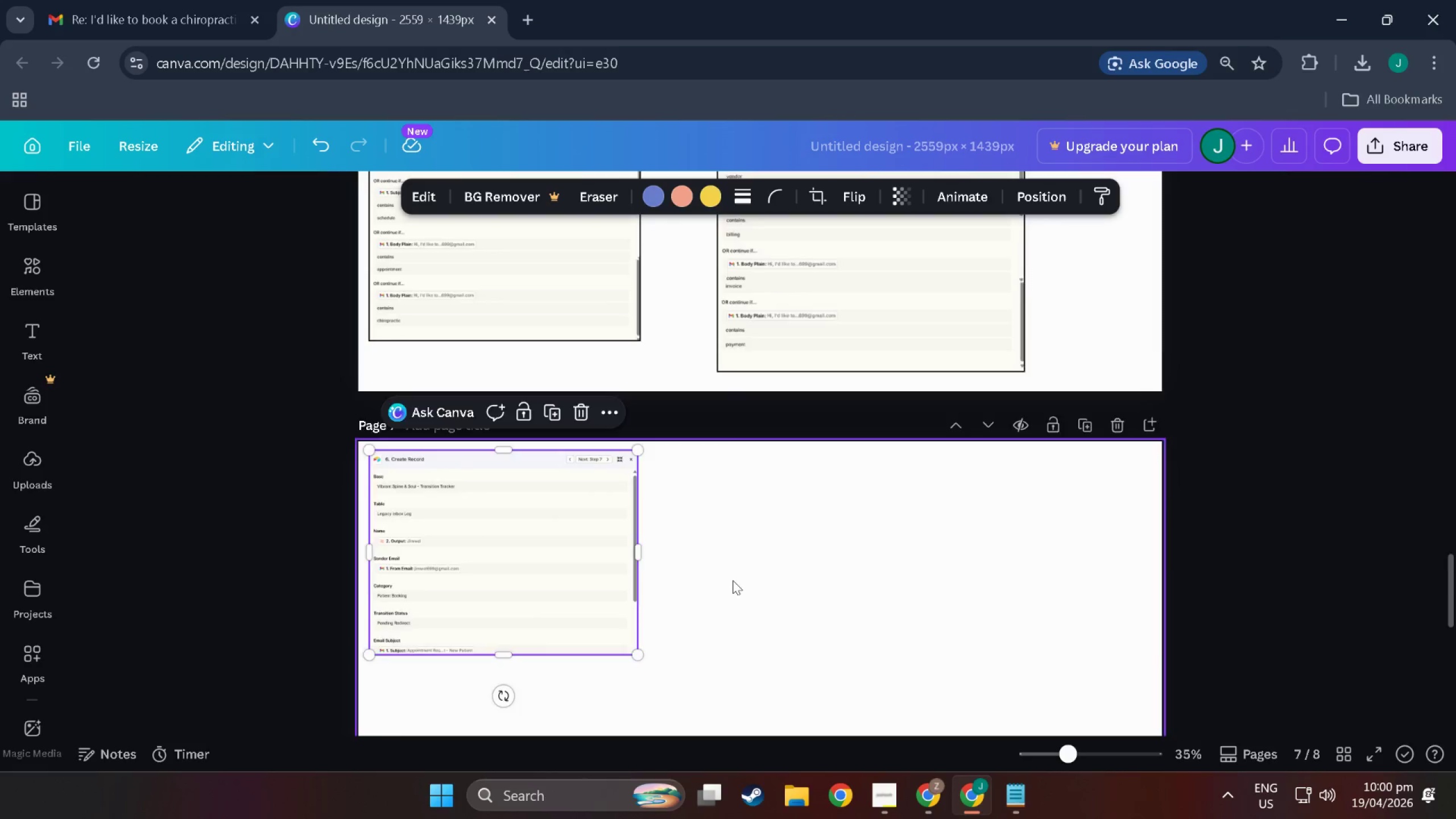 
scroll: coordinate [652, 547], scroll_direction: up, amount: 18.0
 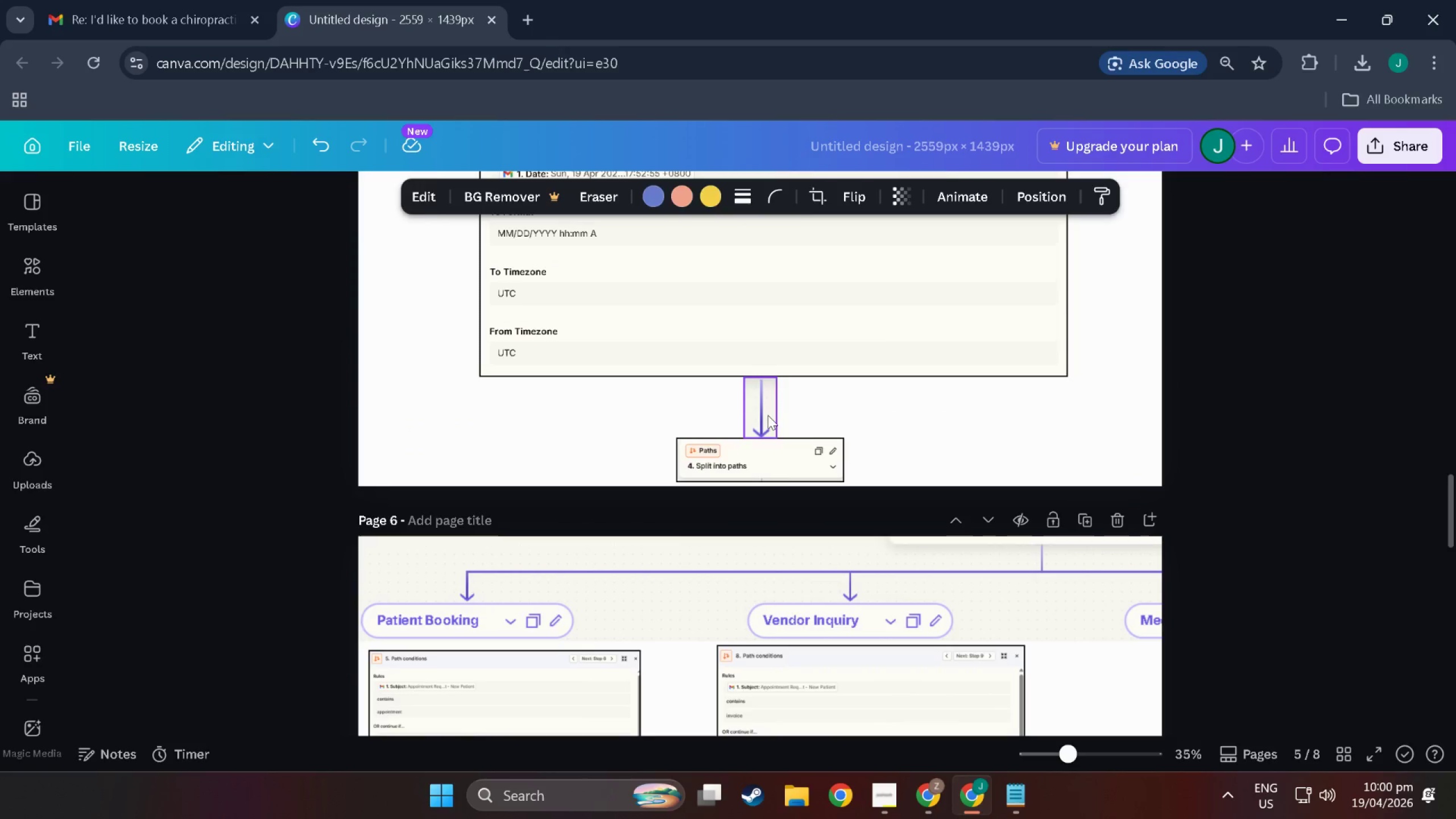 
left_click([768, 416])
 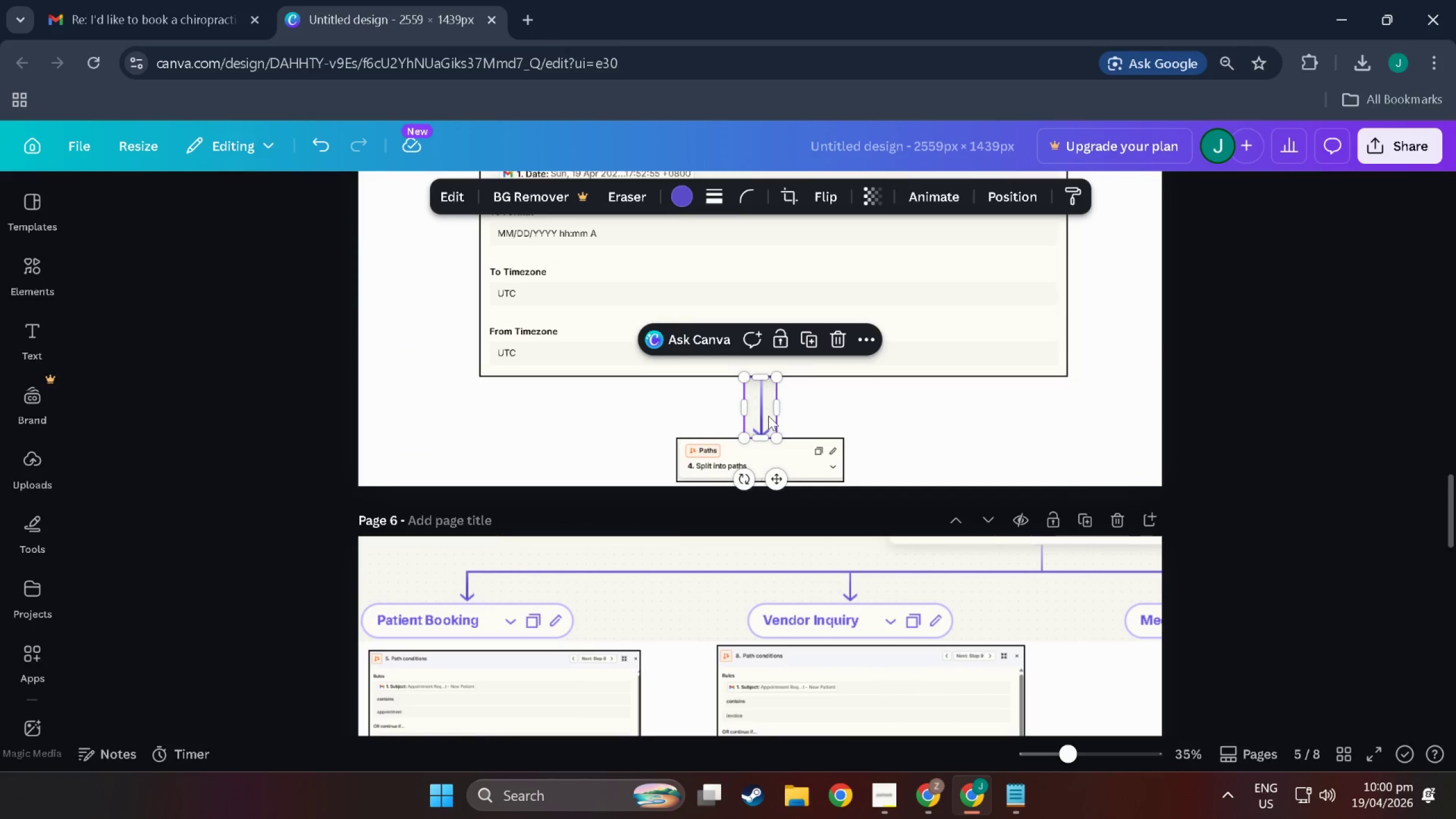 
key(Control+C)
 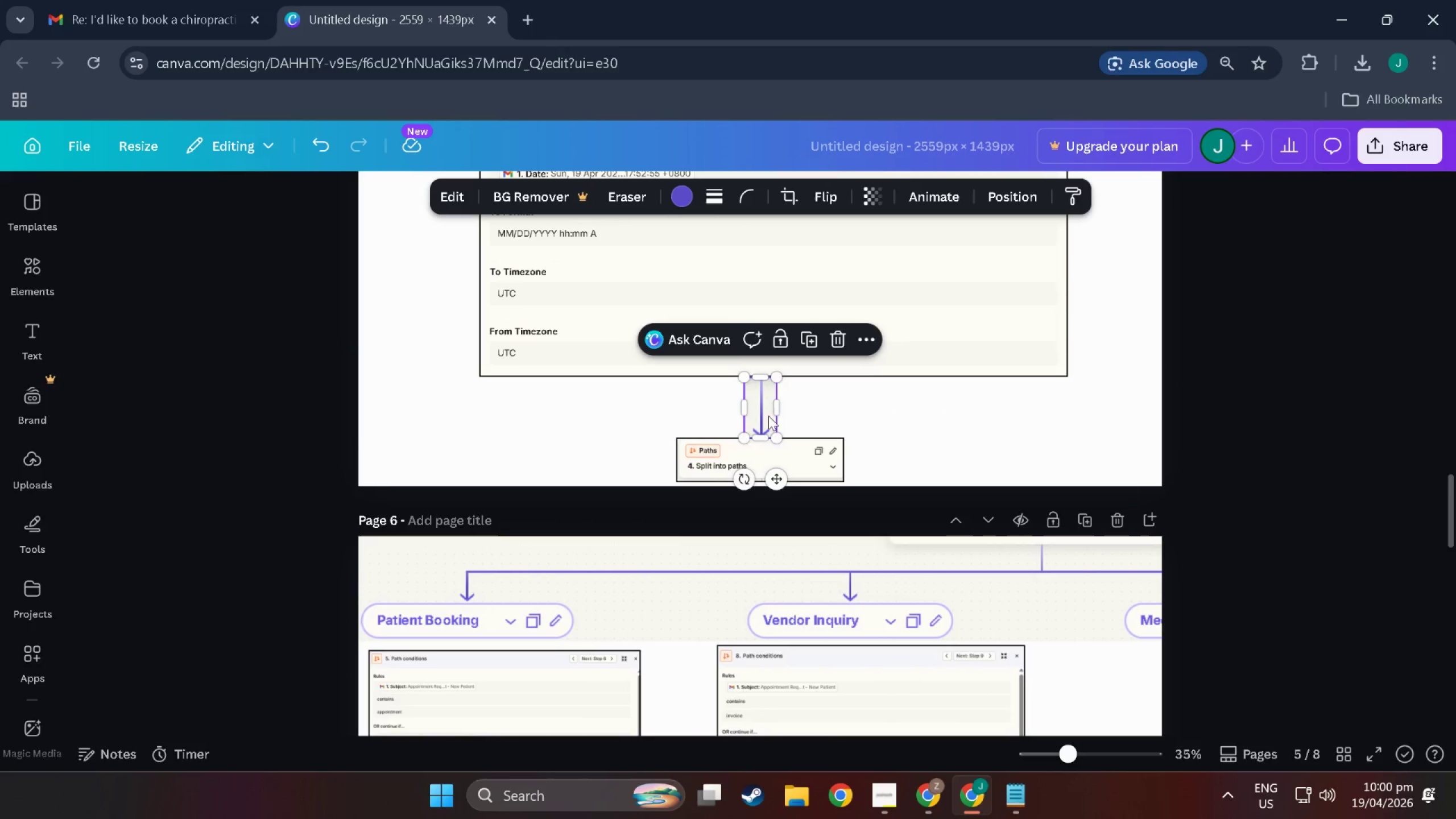 
key(Control+V)
 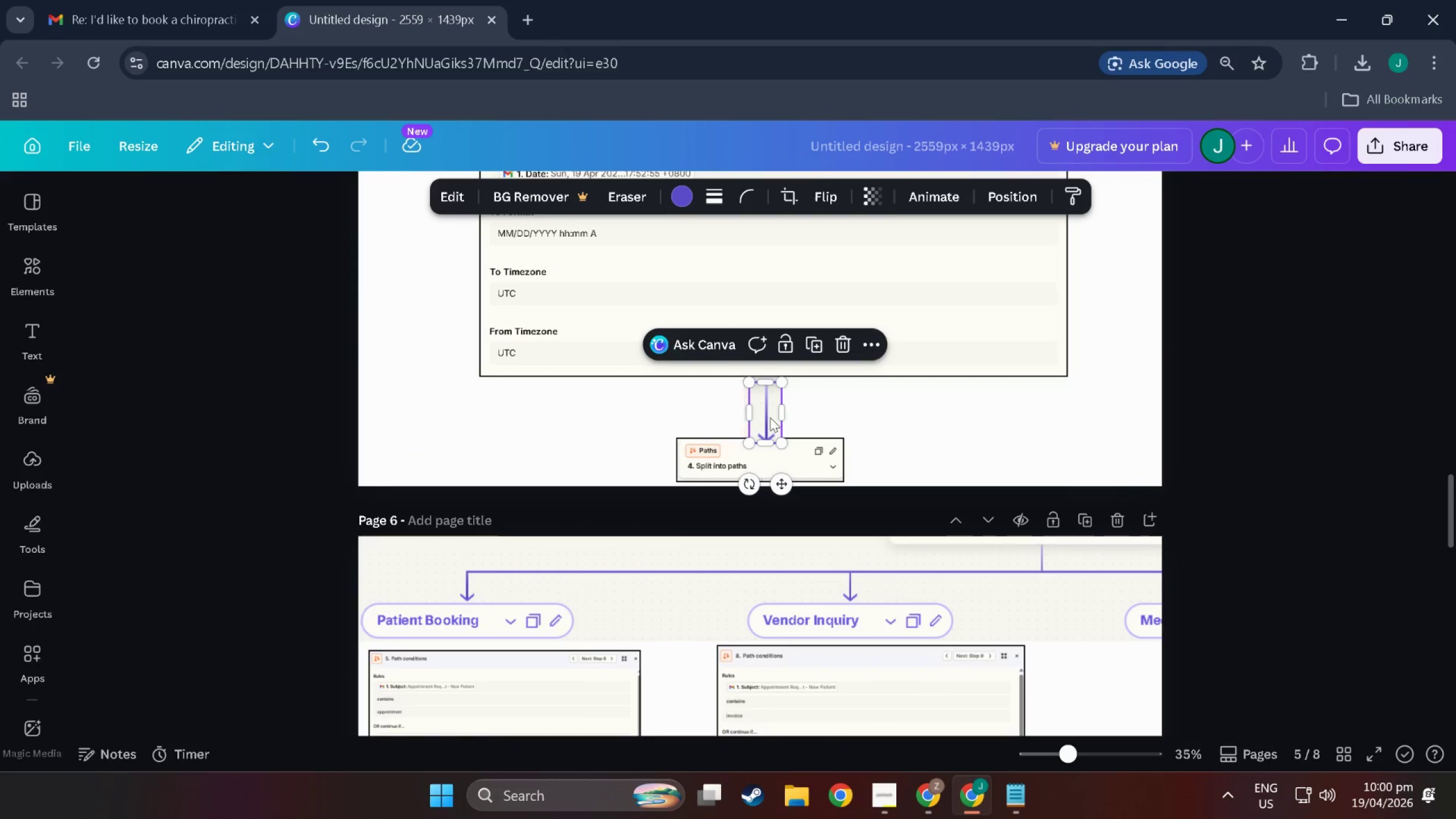 
left_click_drag(start_coordinate=[770, 417], to_coordinate=[498, 508])
 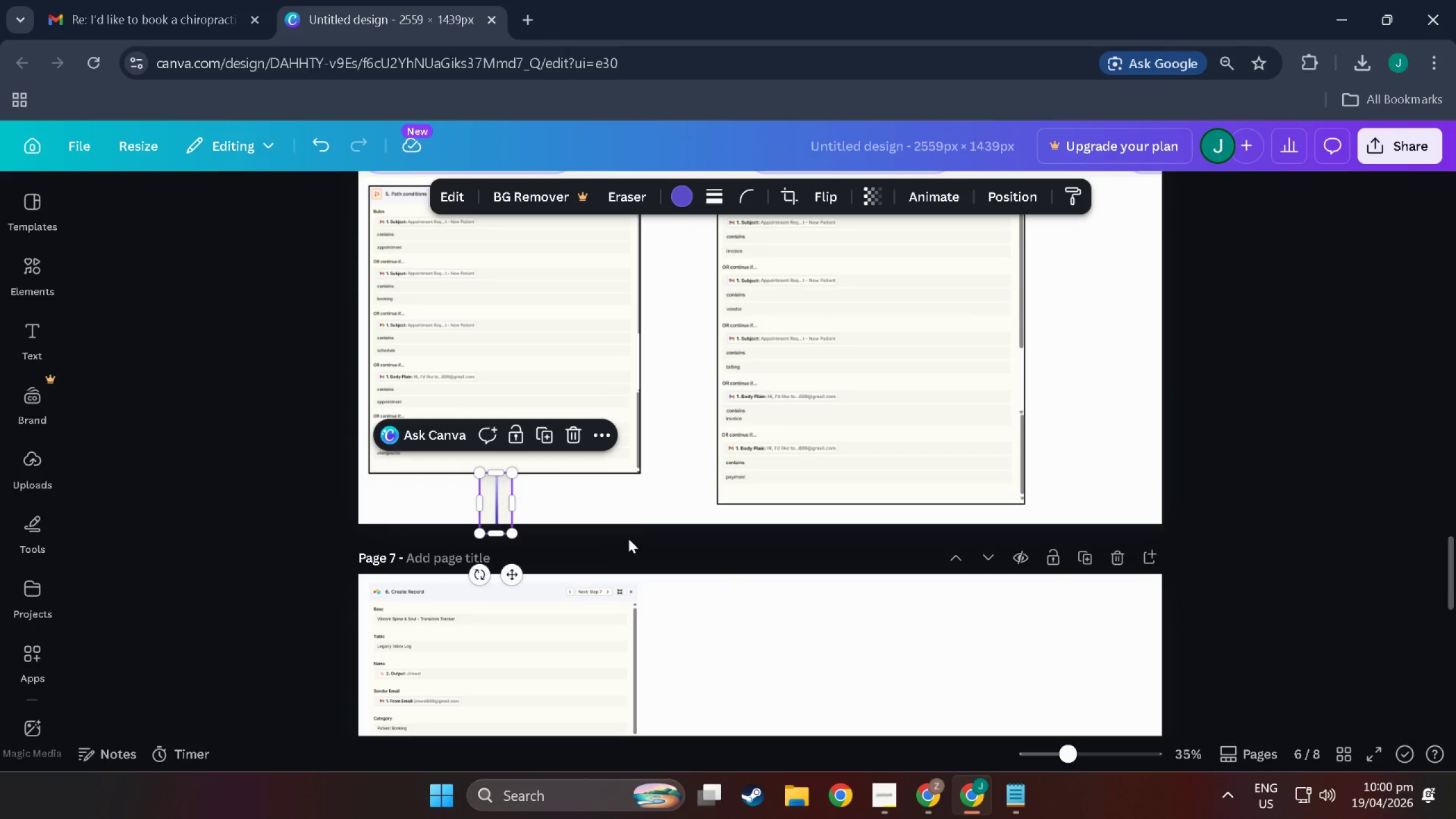 
scroll: coordinate [527, 582], scroll_direction: down, amount: 14.0
 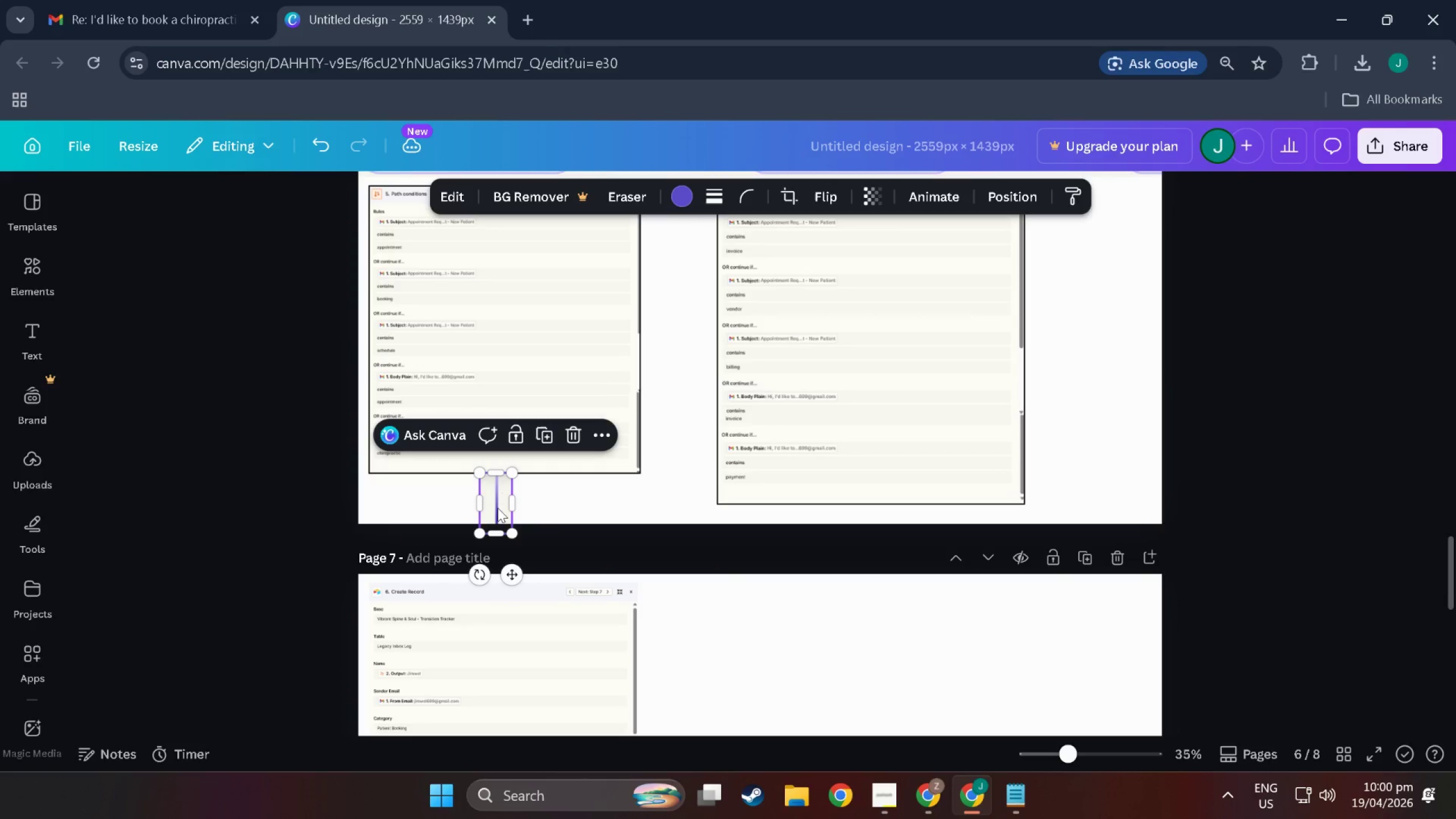 
left_click([640, 511])
 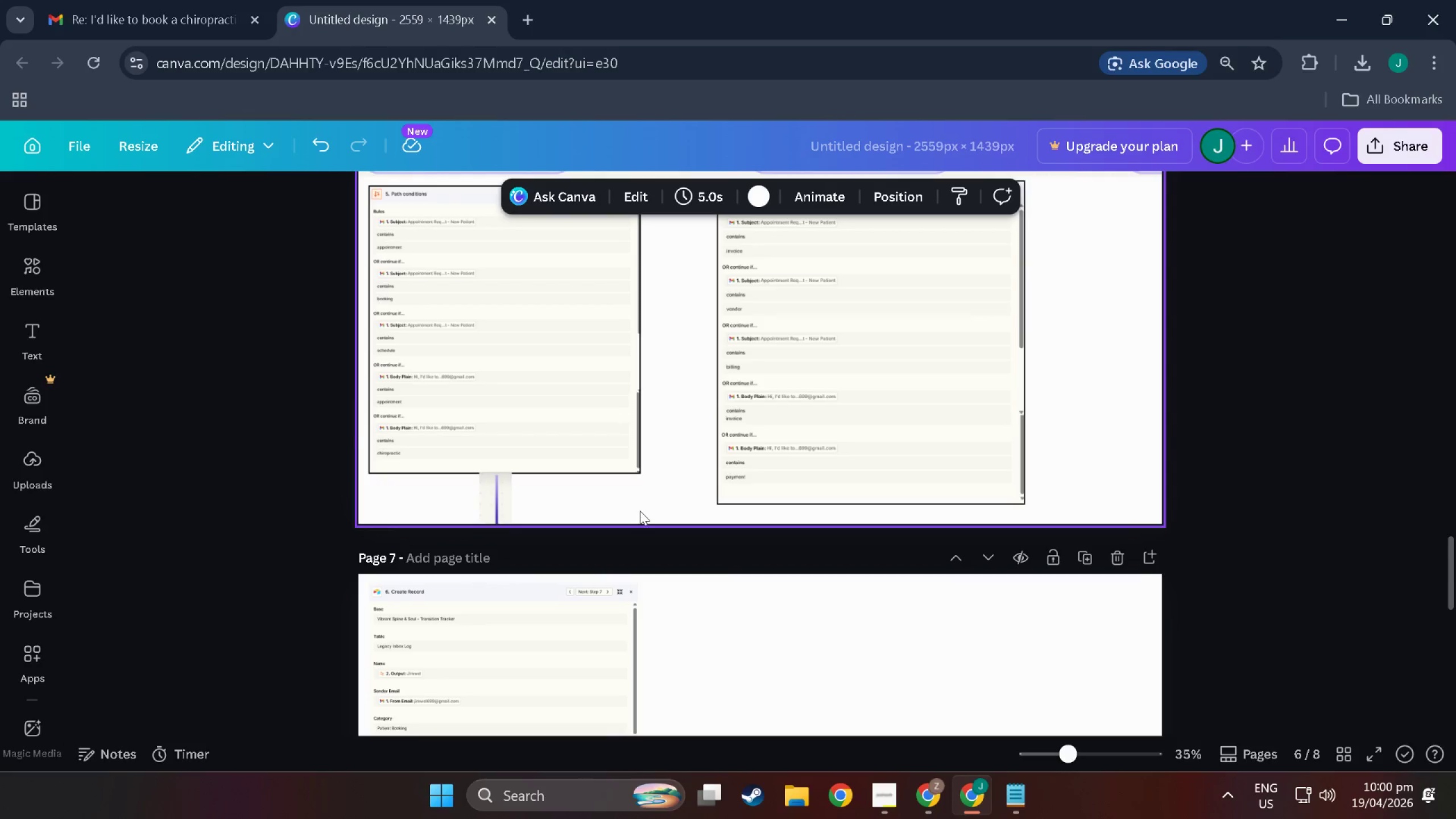 
scroll: coordinate [639, 523], scroll_direction: down, amount: 7.0
 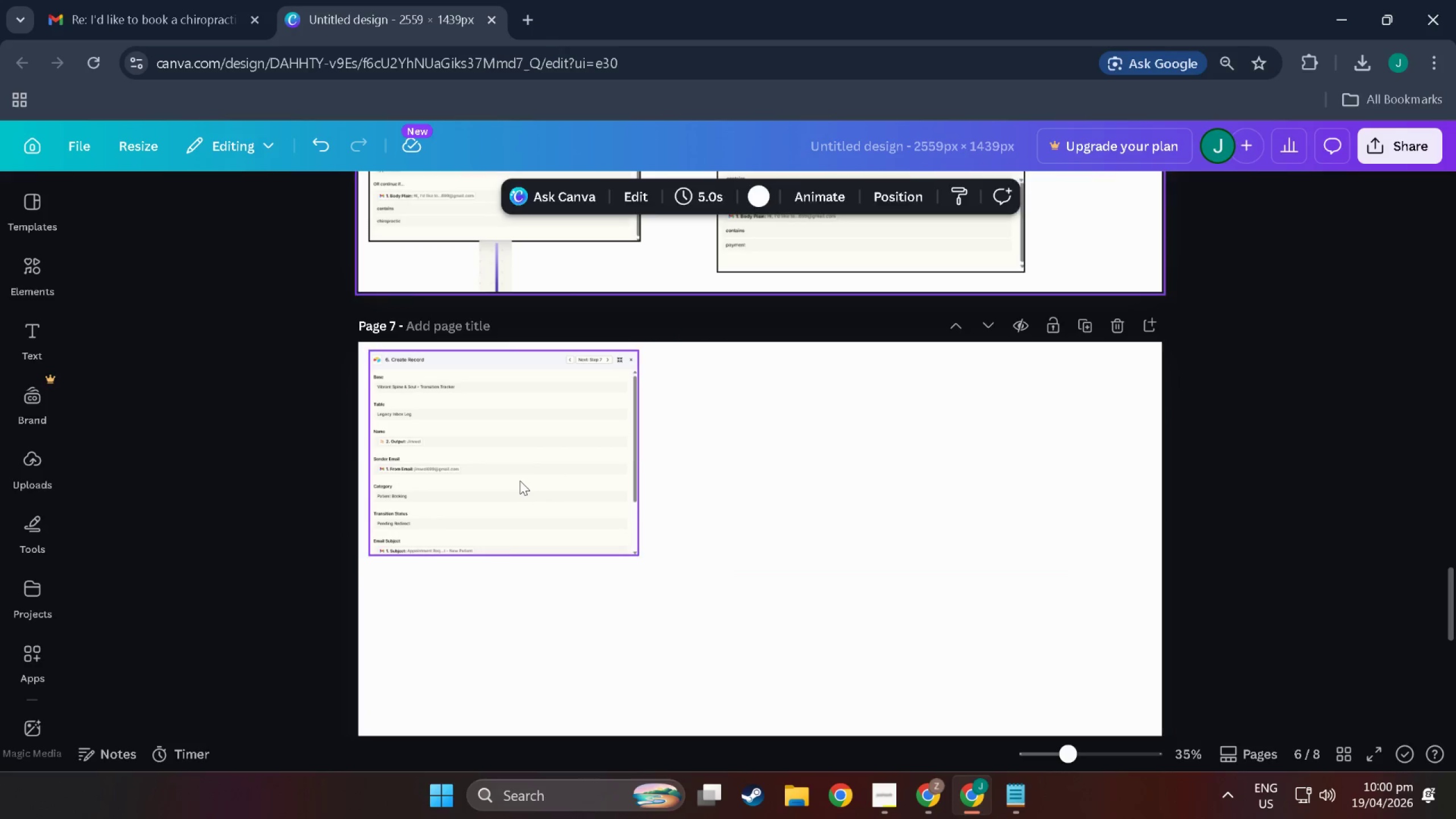 
left_click_drag(start_coordinate=[520, 481], to_coordinate=[520, 500])
 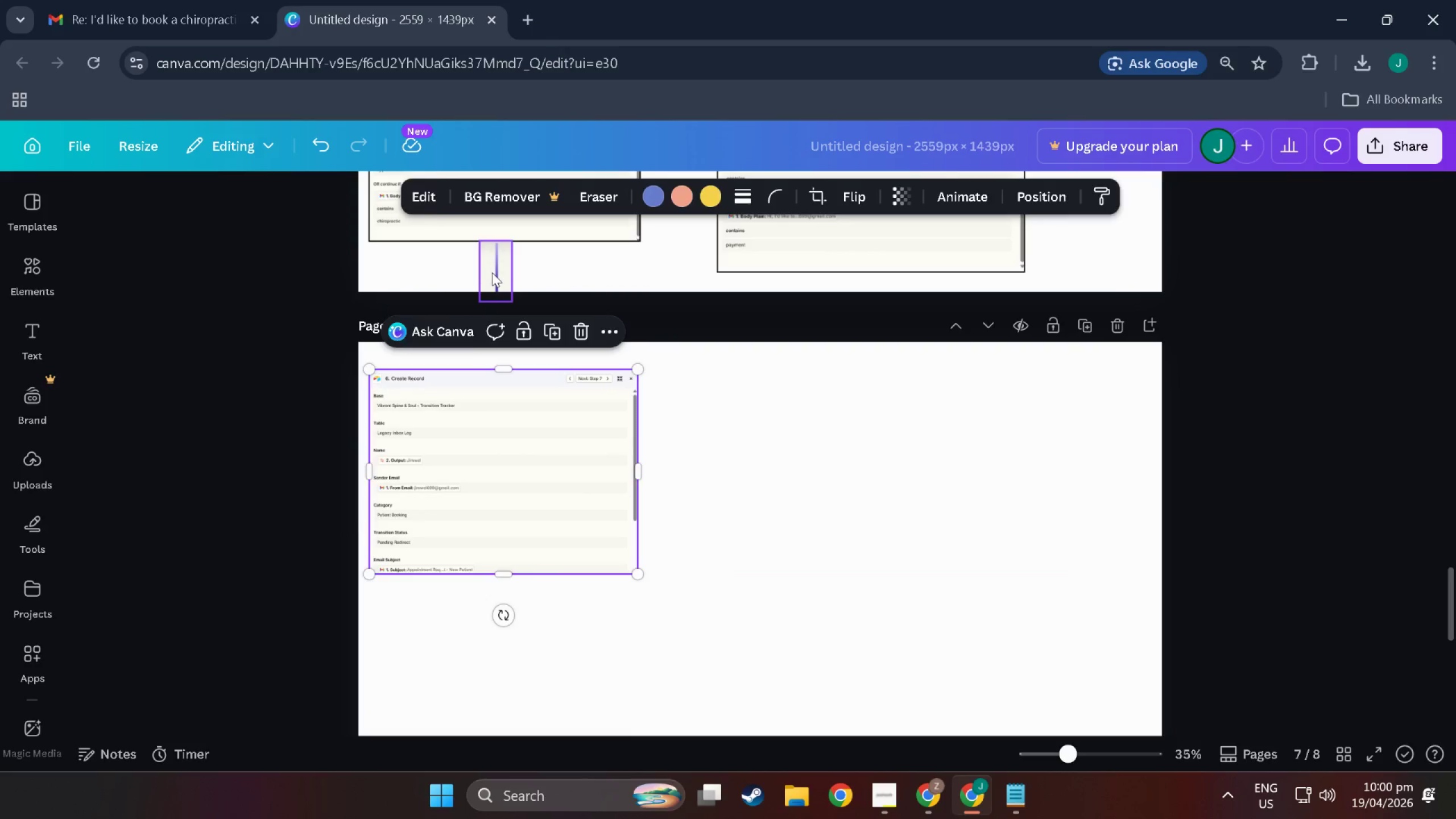 
left_click([492, 272])
 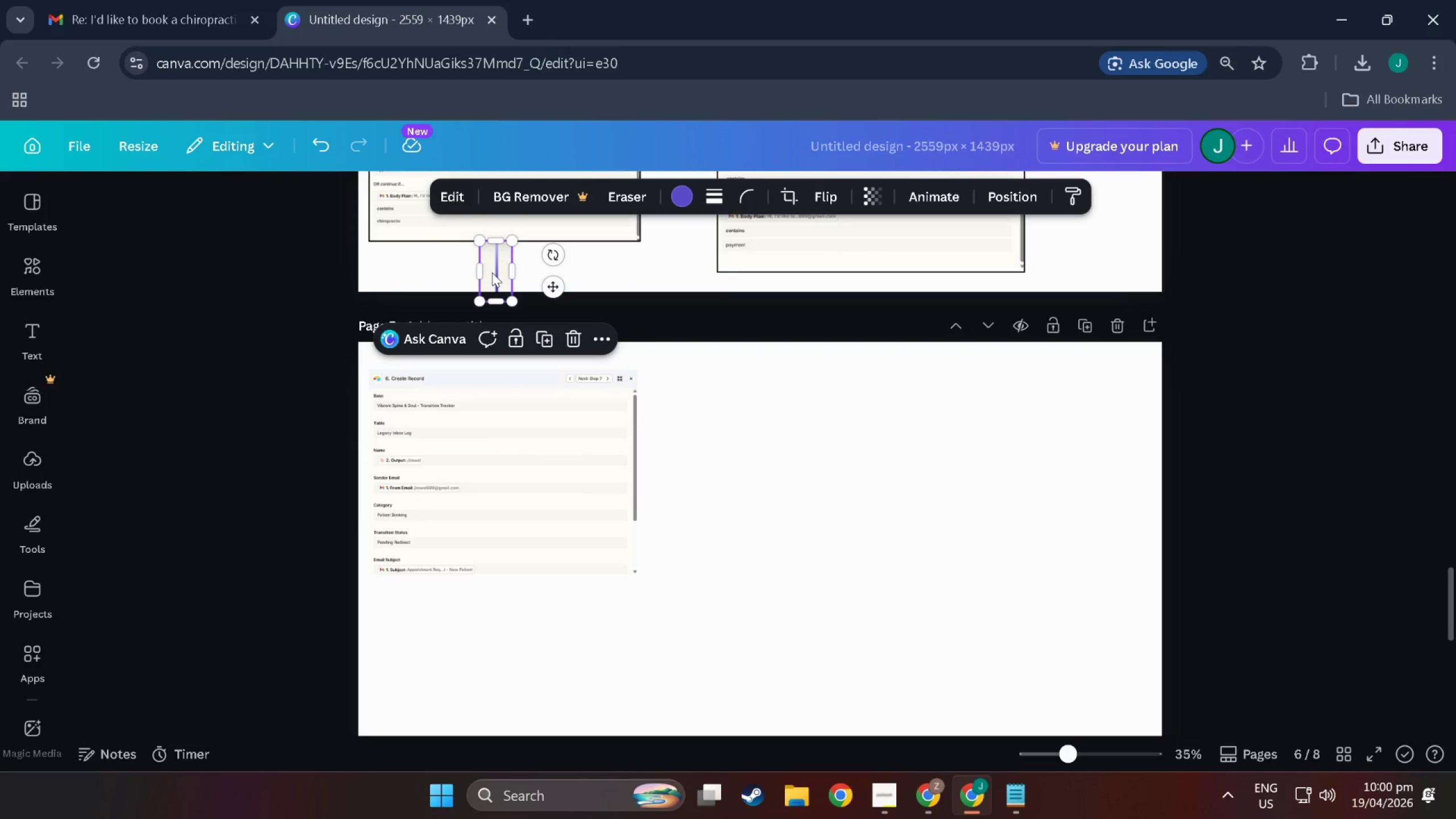 
key(Control+ControlLeft)
 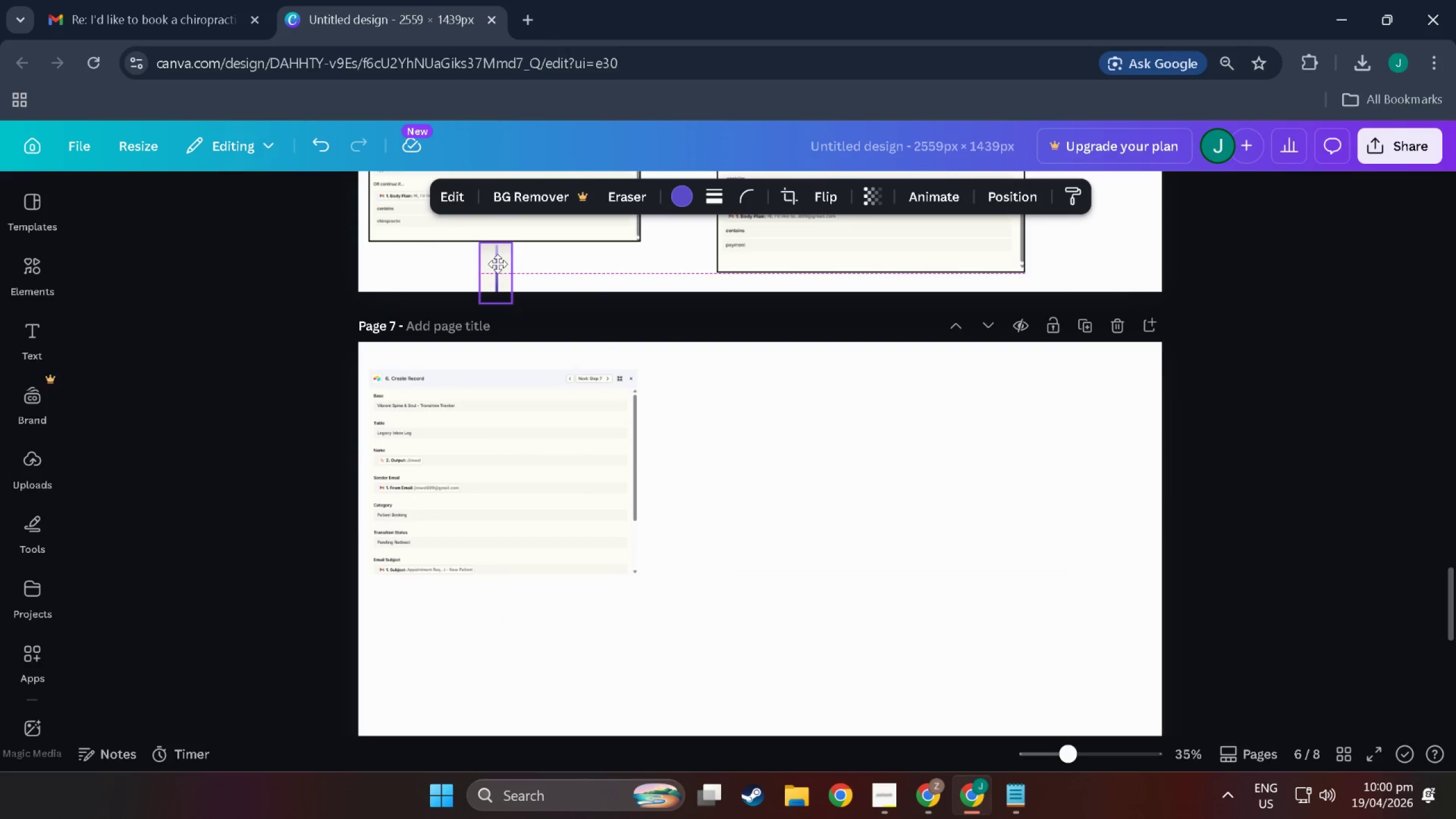 
key(Control+C)
 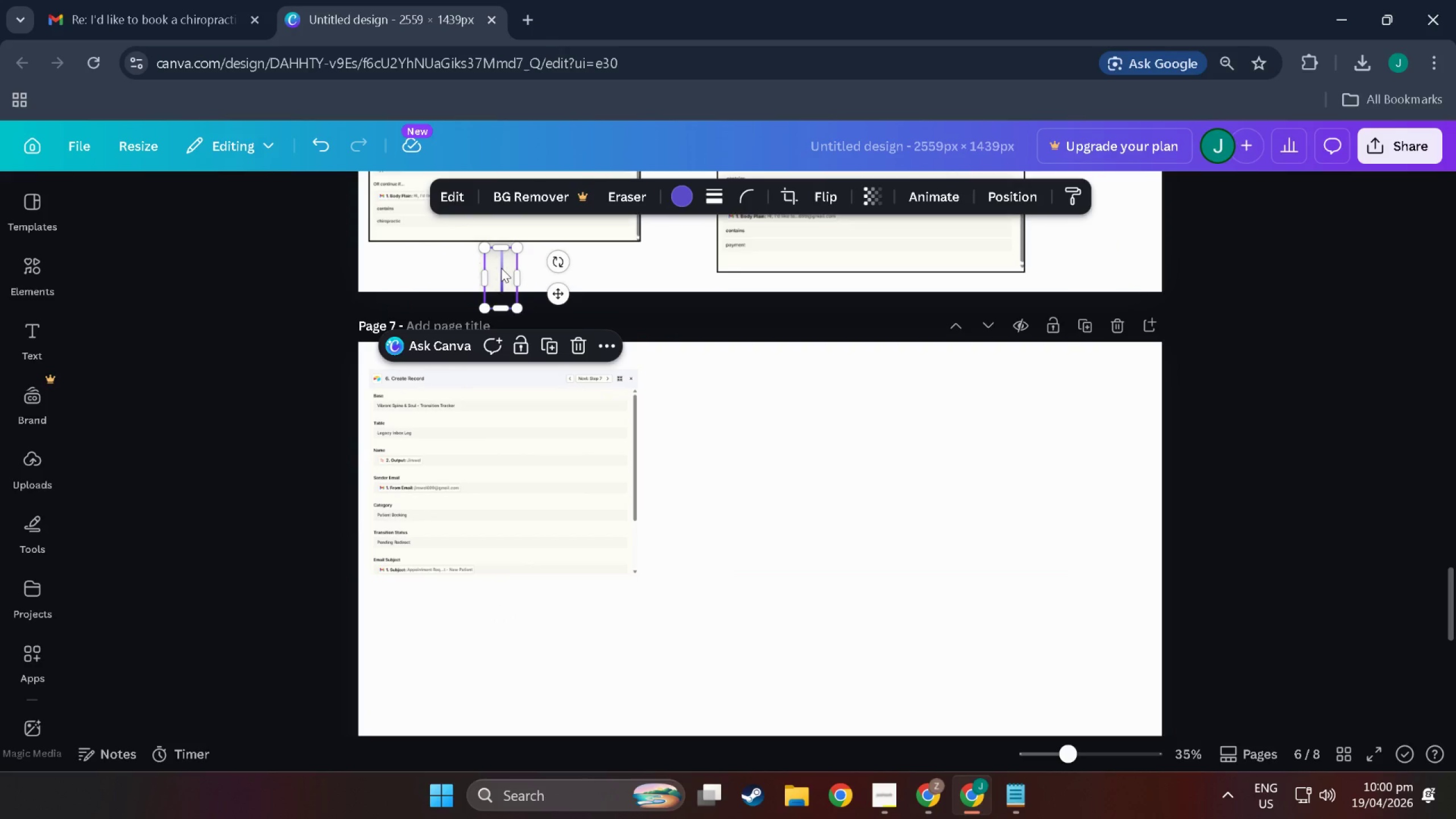 
key(Control+V)
 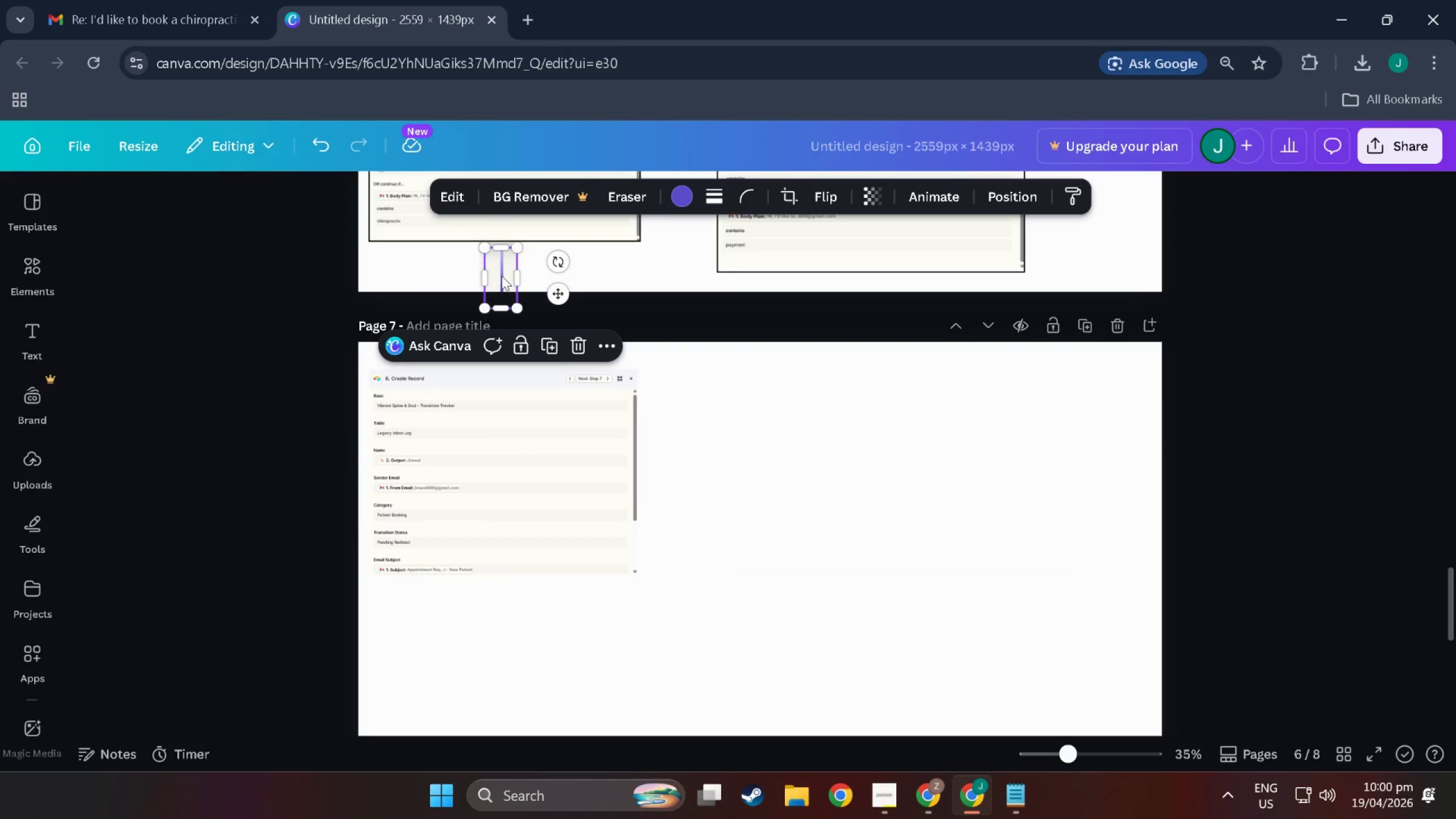 
left_click_drag(start_coordinate=[502, 276], to_coordinate=[496, 340])
 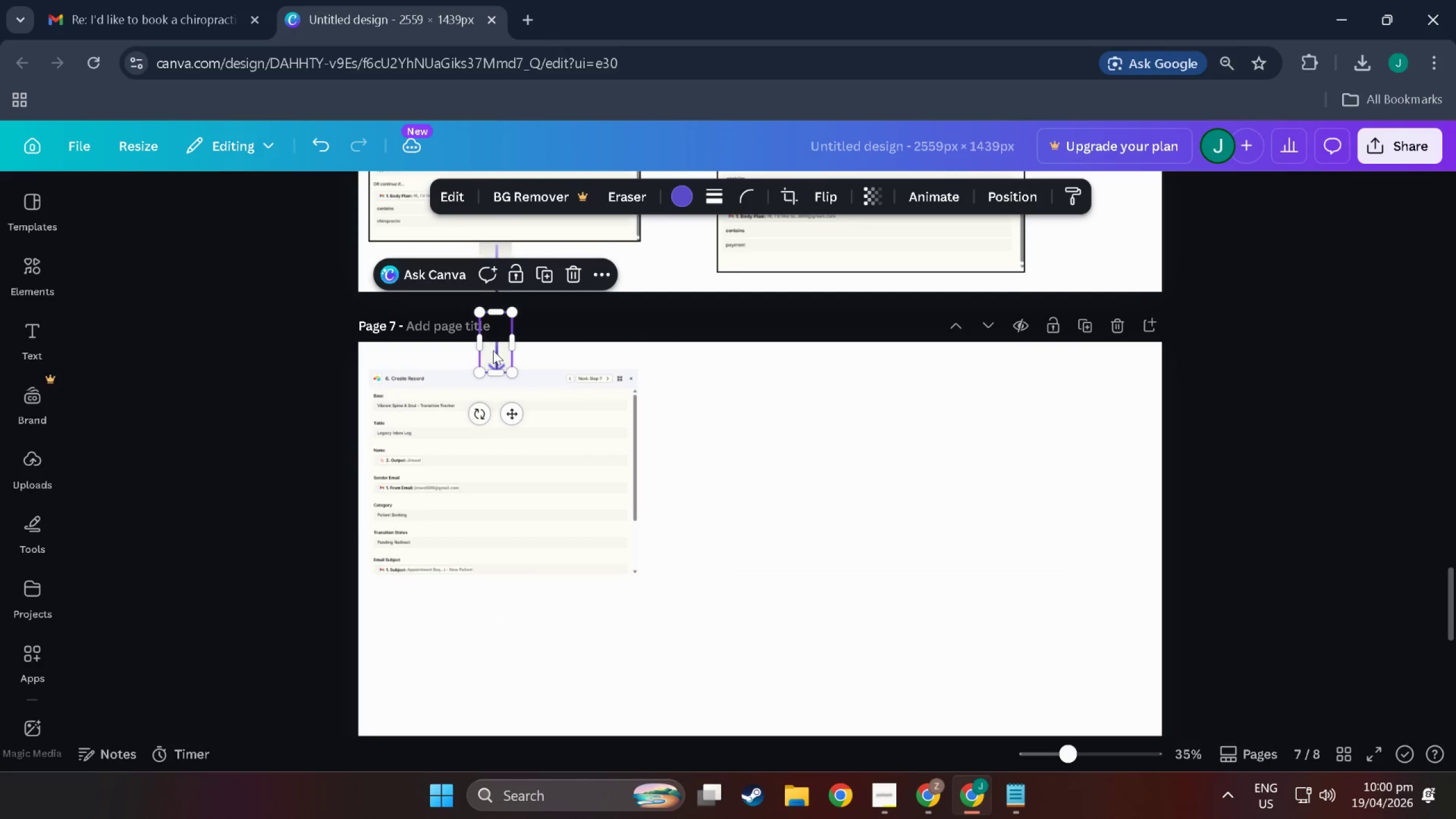 
left_click_drag(start_coordinate=[494, 344], to_coordinate=[494, 333])
 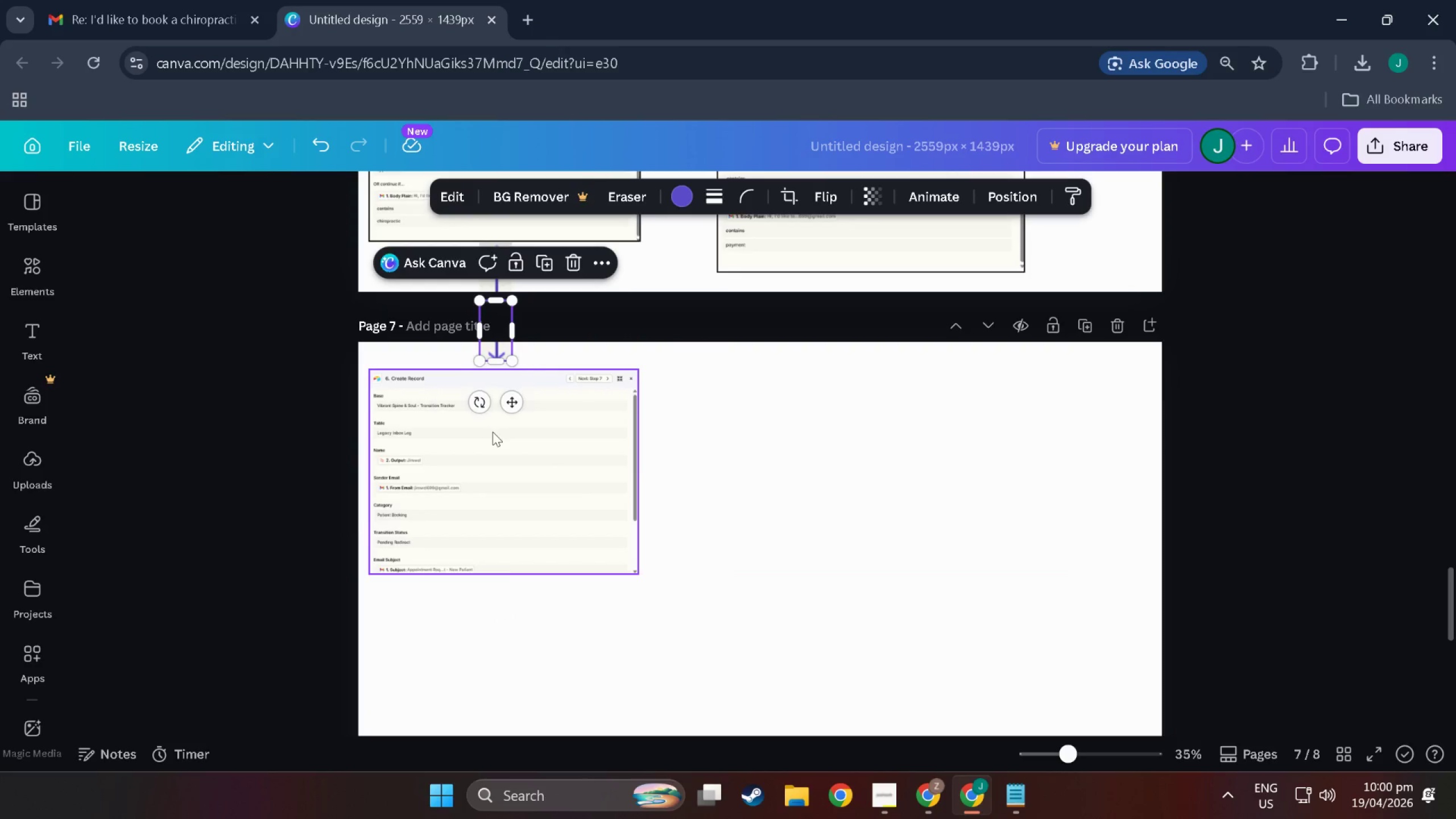 
left_click([493, 432])
 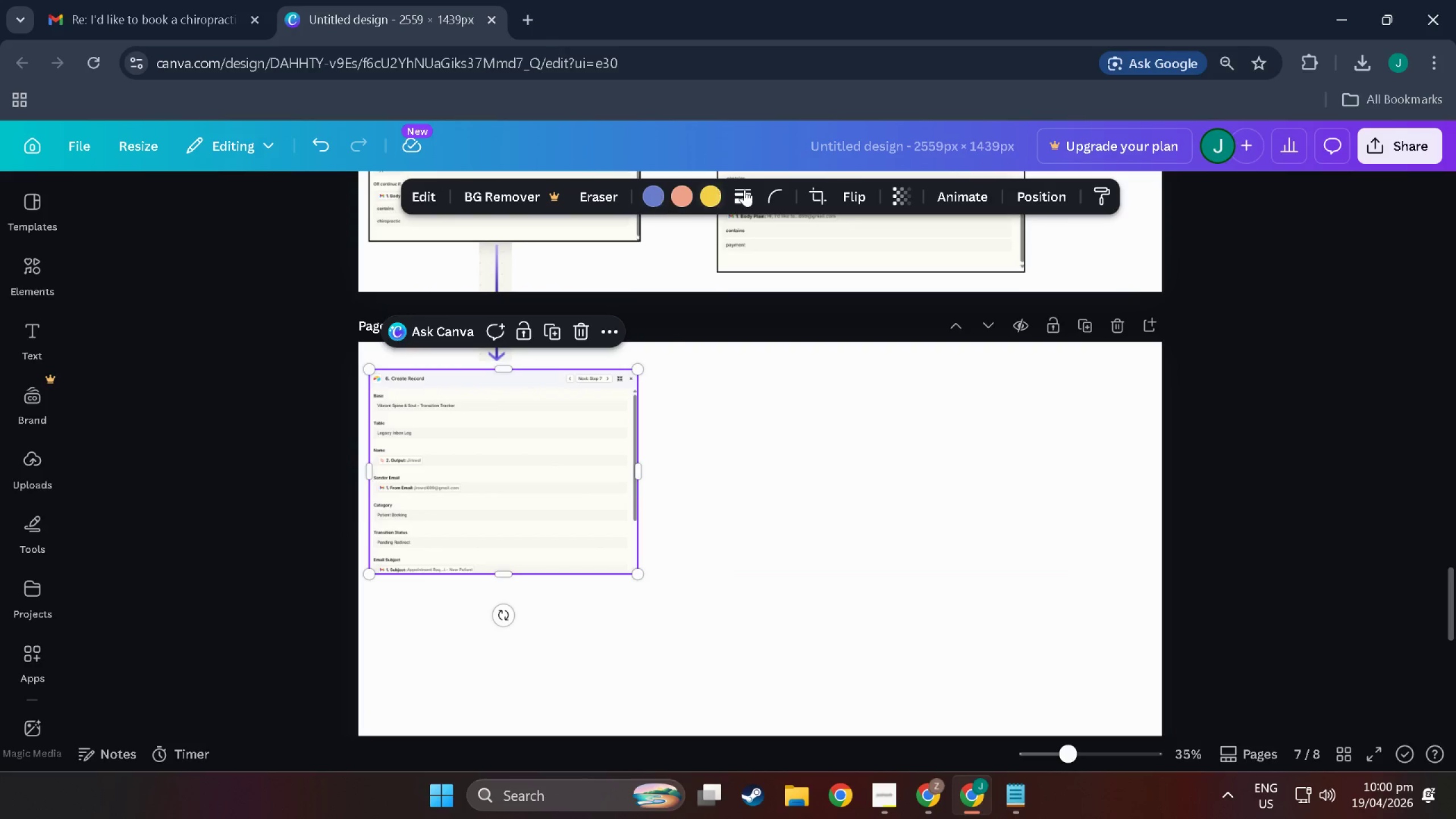 
left_click([749, 190])
 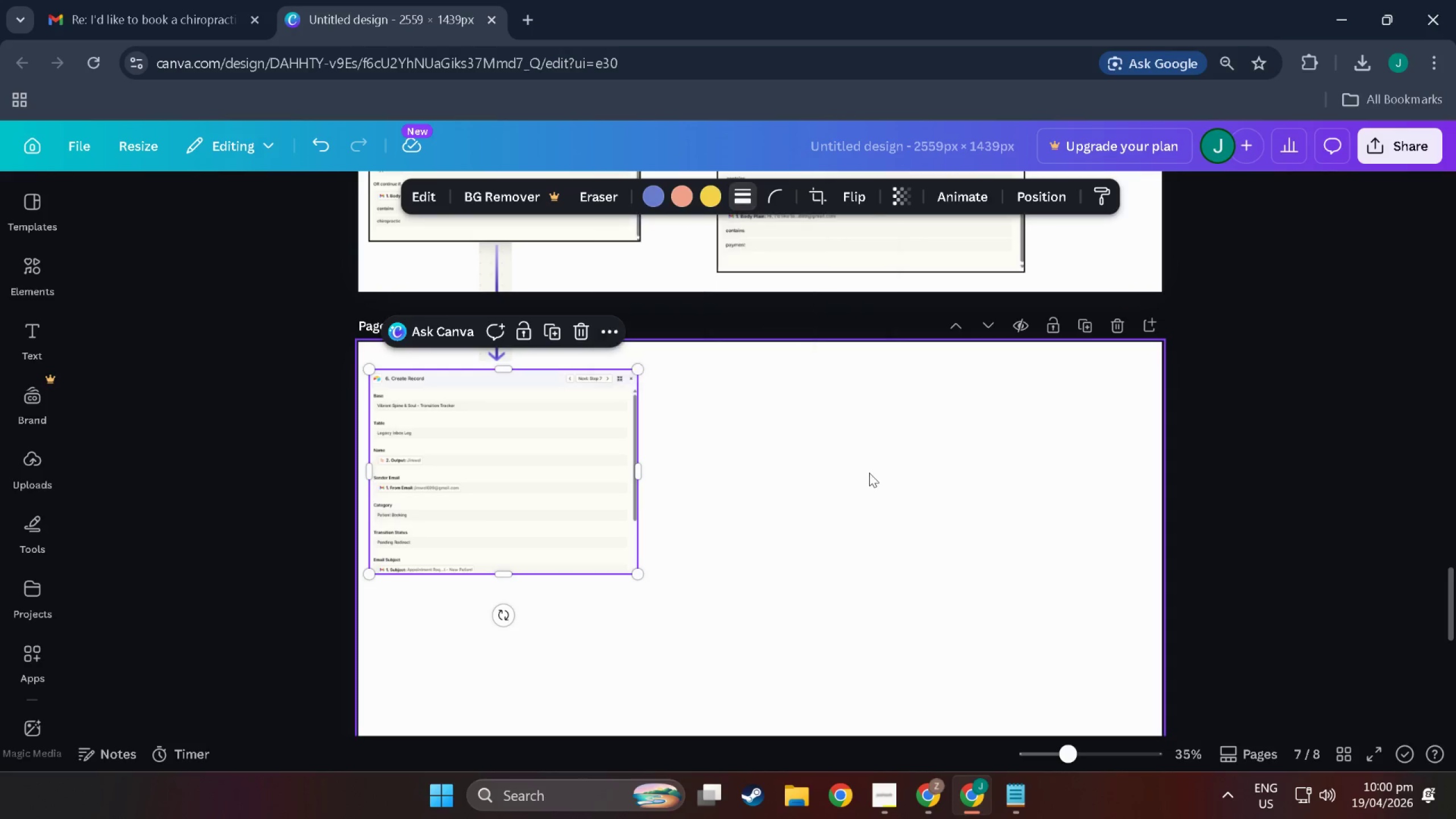 
scroll: coordinate [804, 384], scroll_direction: up, amount: 4.0
 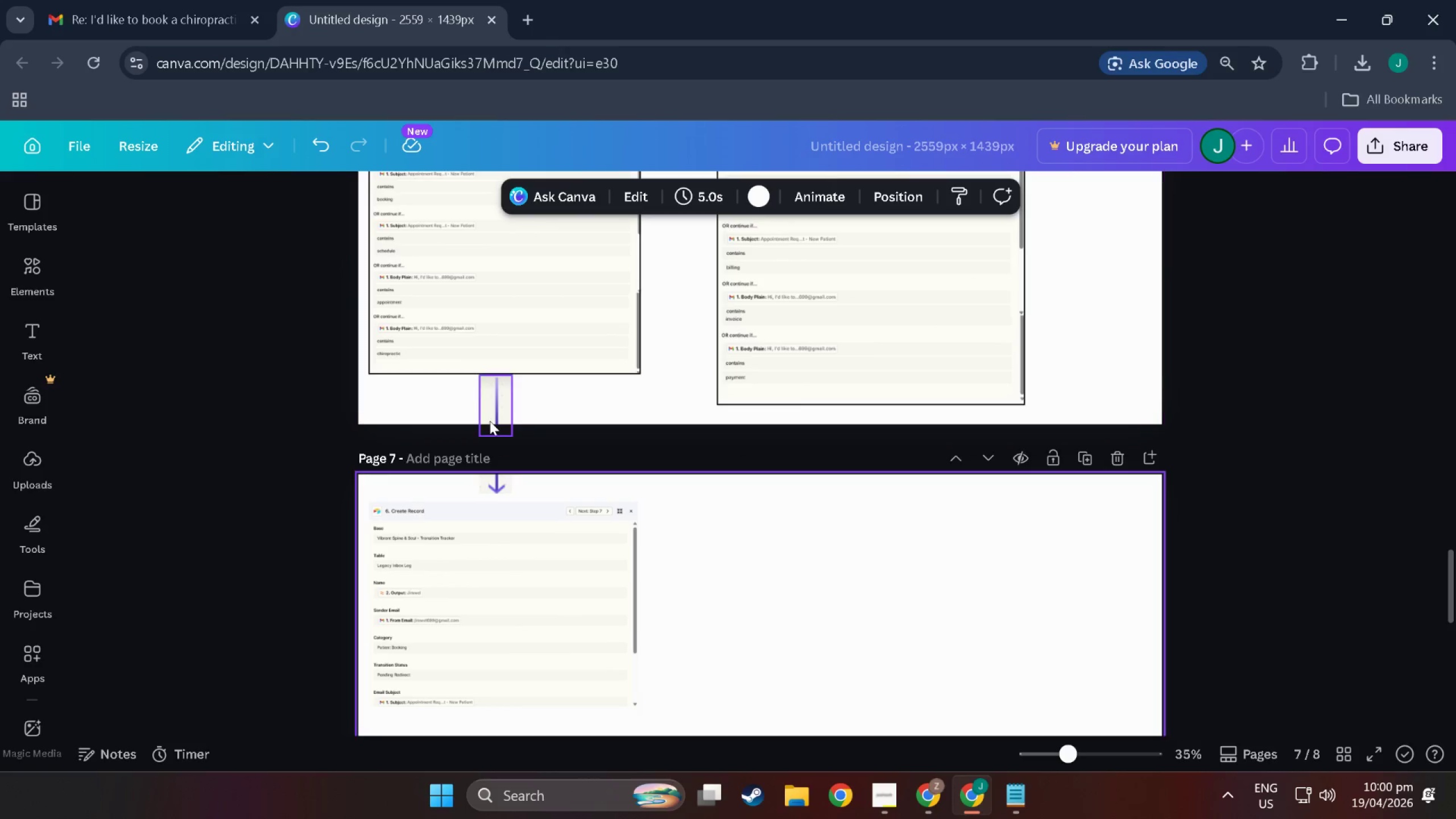 
left_click([489, 422])
 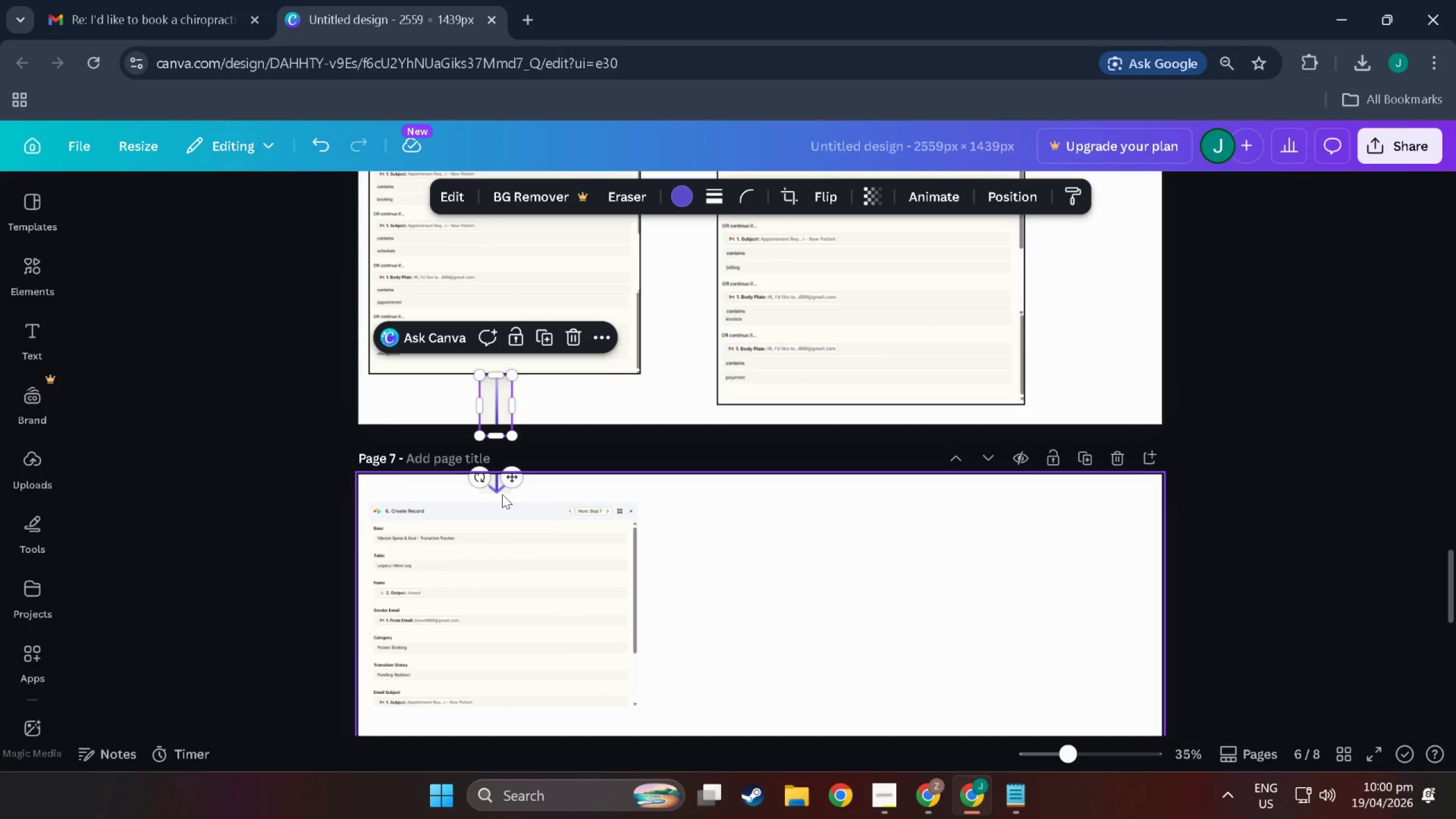 
left_click([502, 494])
 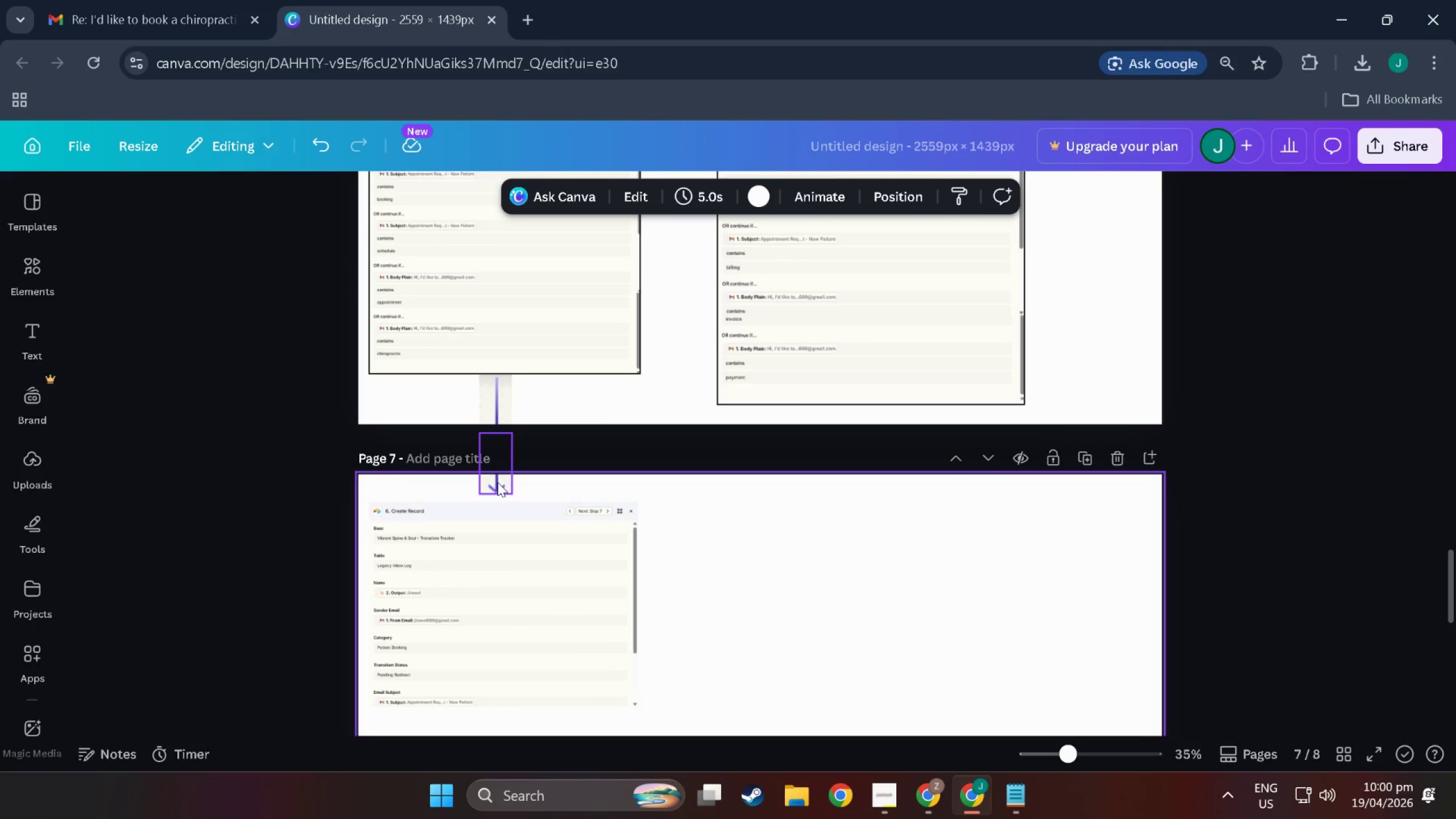 
left_click([498, 482])
 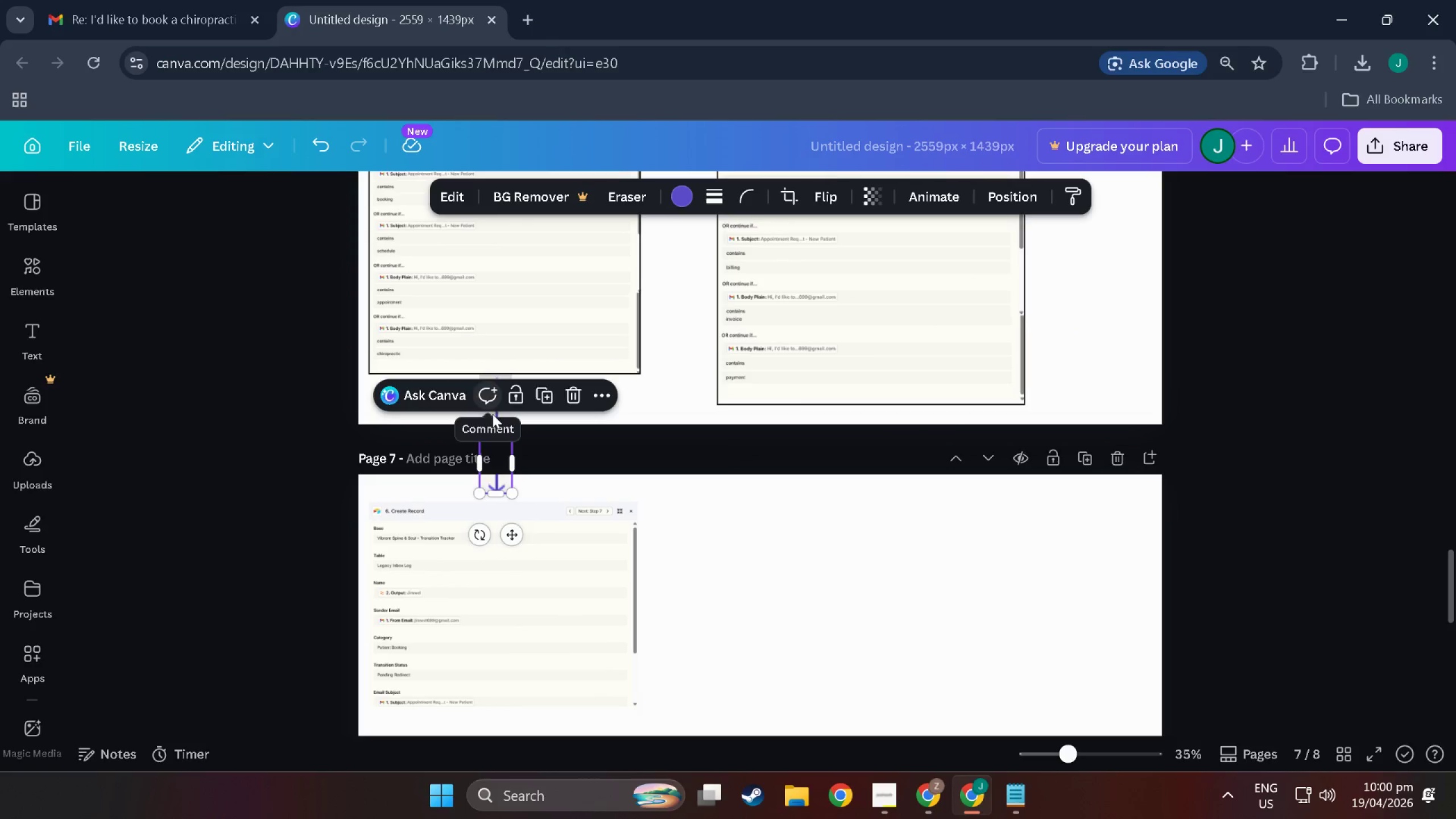 
left_click([493, 418])
 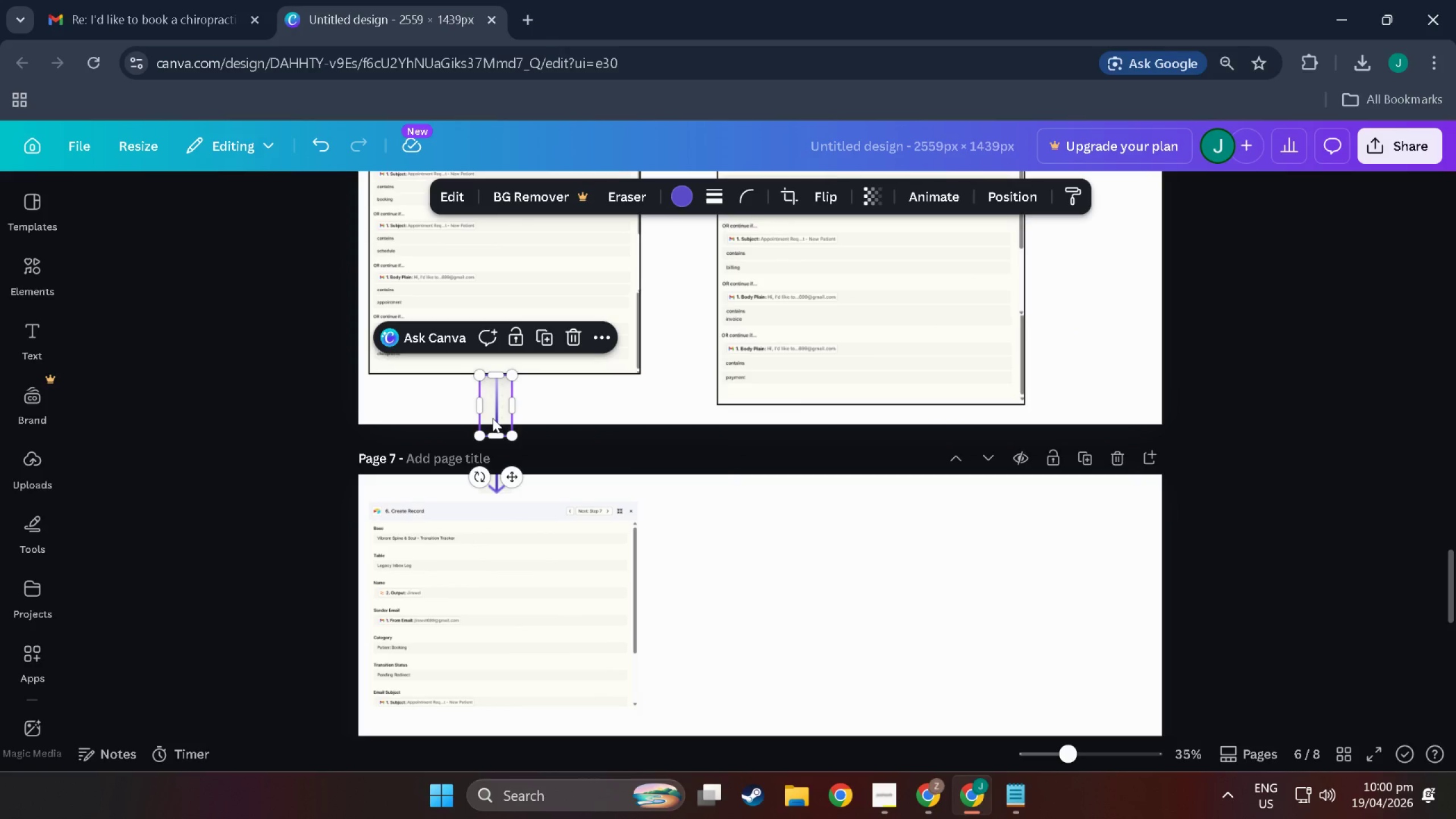 
key(Control+C)
 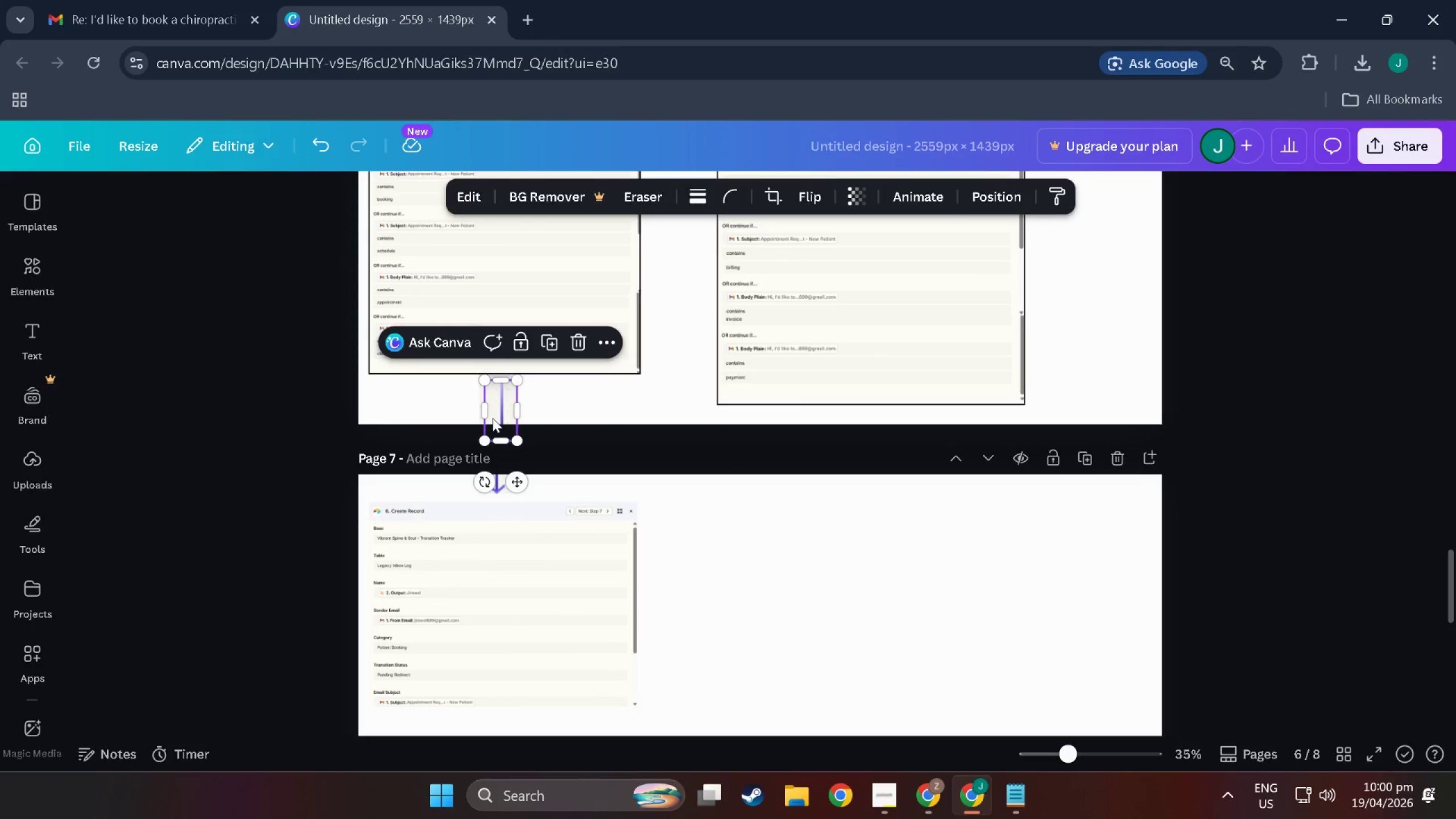 
key(Control+V)
 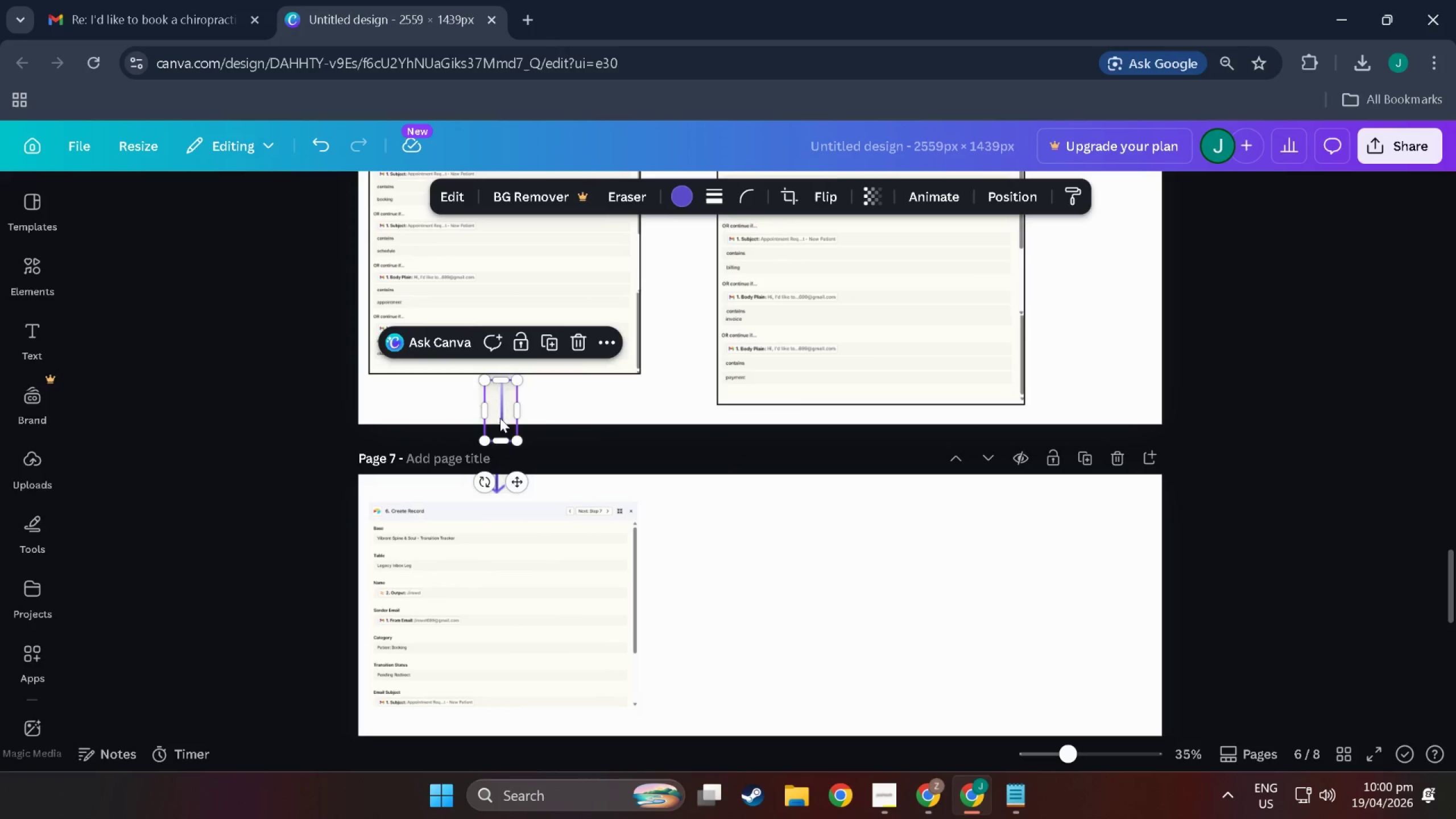 
left_click_drag(start_coordinate=[500, 418], to_coordinate=[876, 444])
 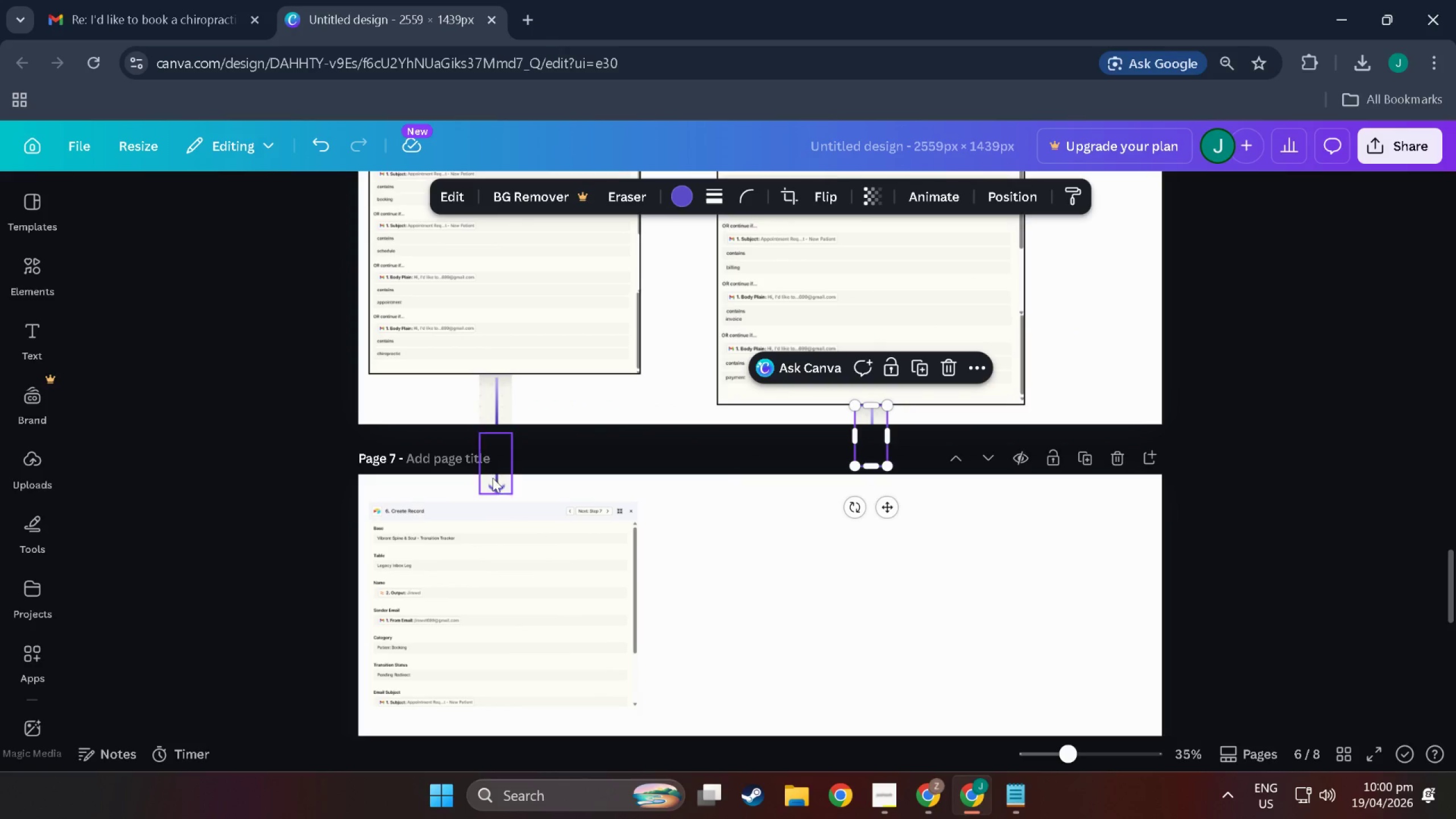 
left_click([493, 478])
 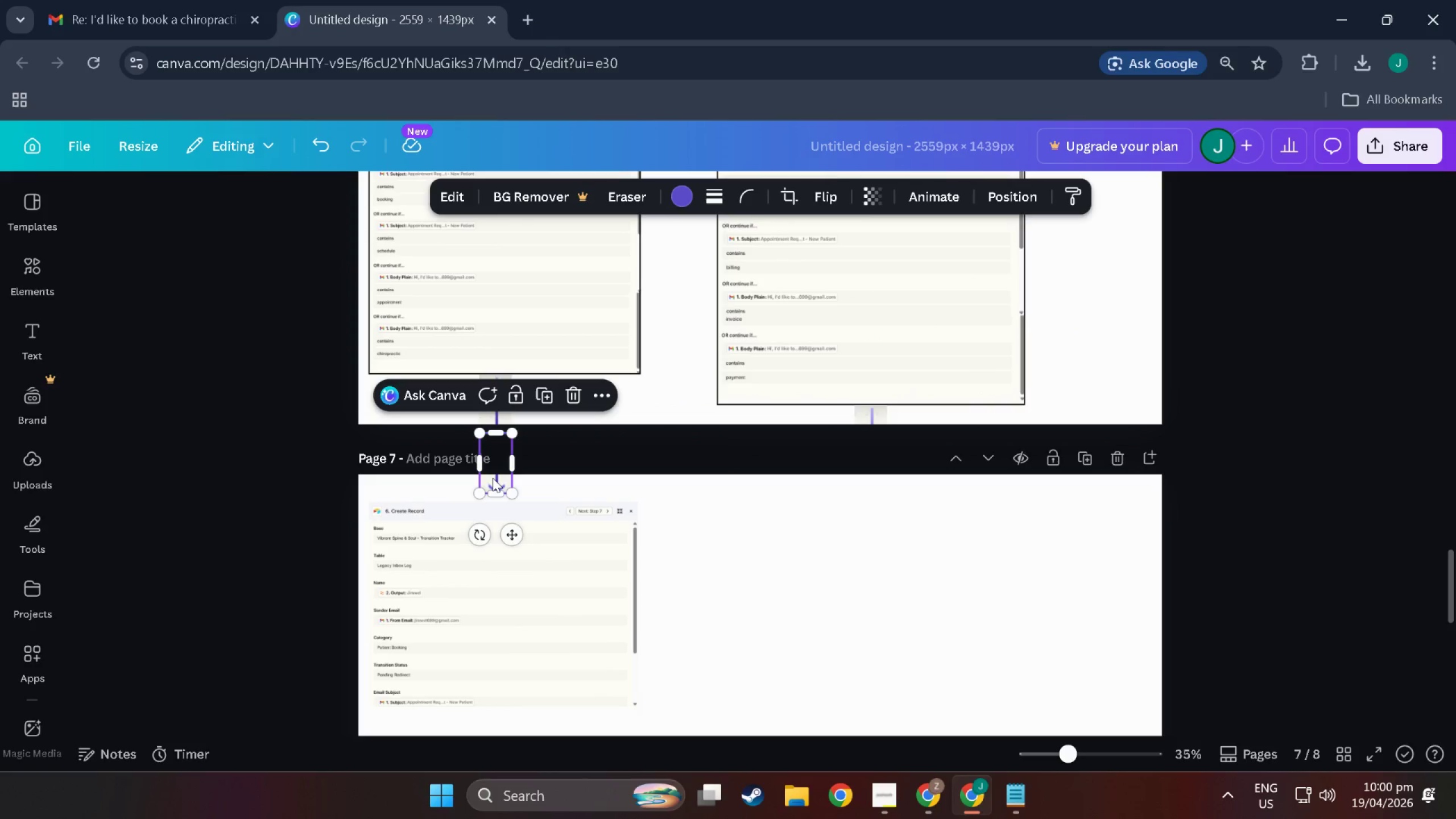 
key(Control+C)
 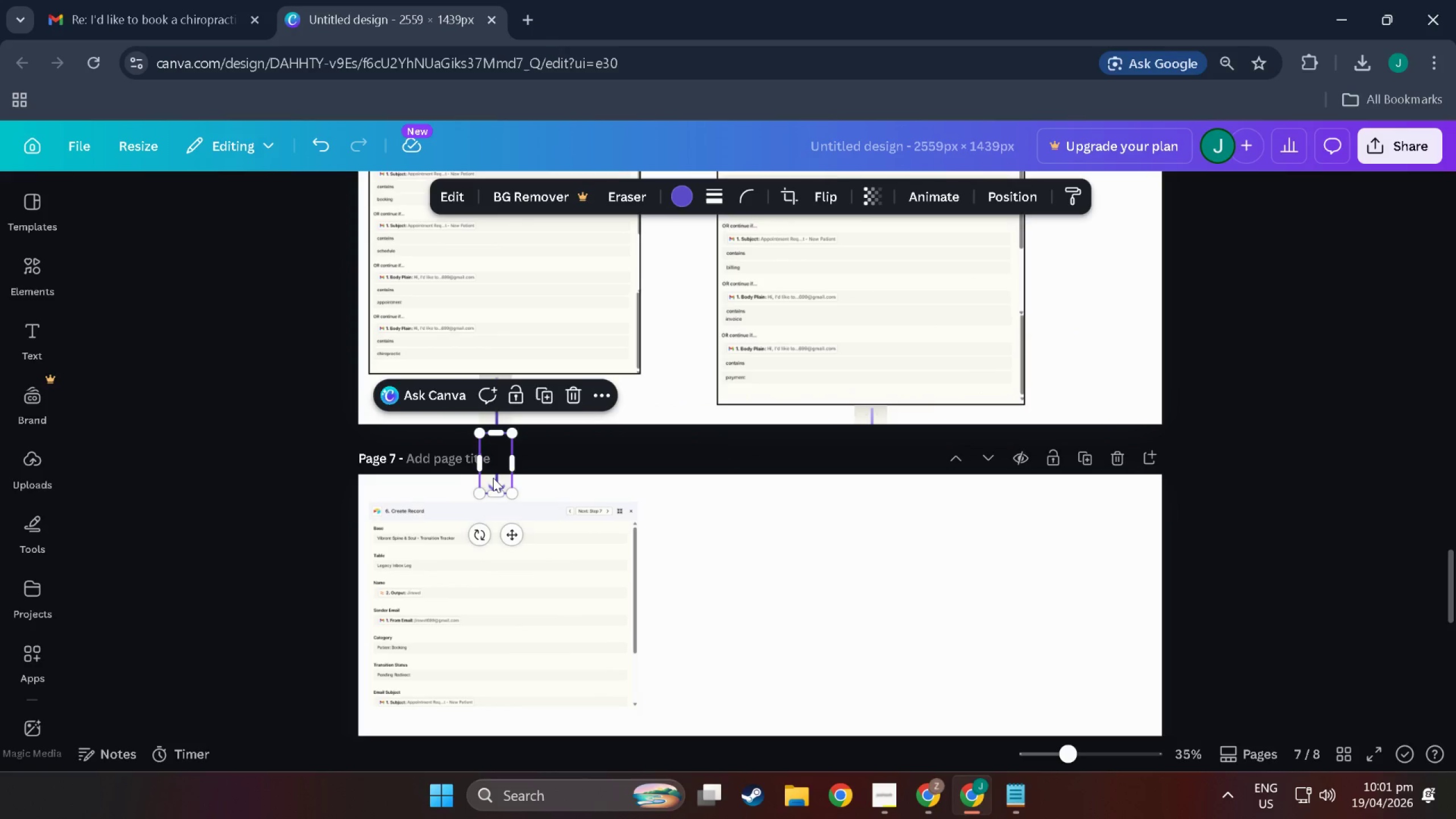 
key(Control+V)
 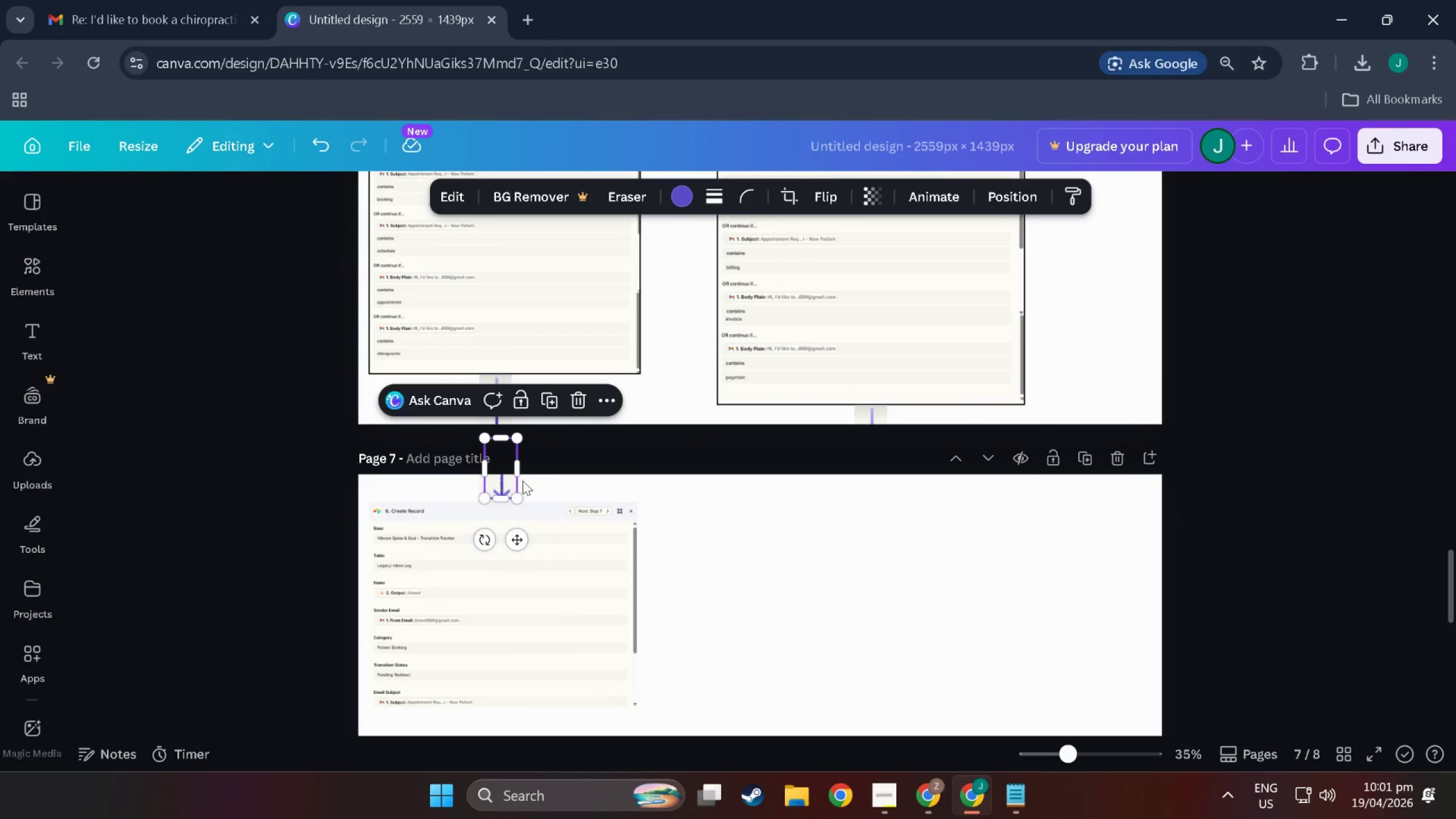 
left_click_drag(start_coordinate=[500, 478], to_coordinate=[872, 463])
 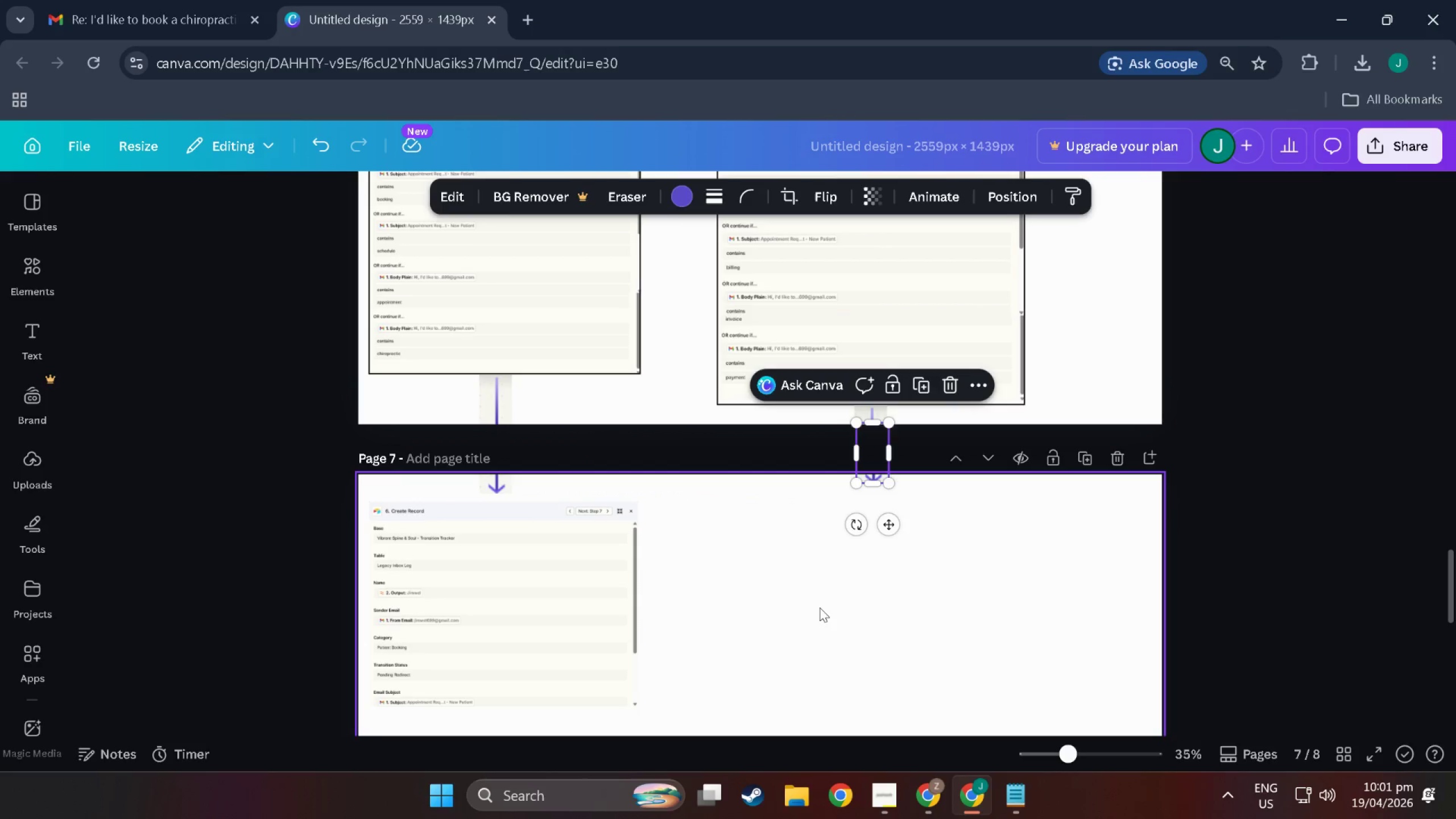 
left_click([820, 607])
 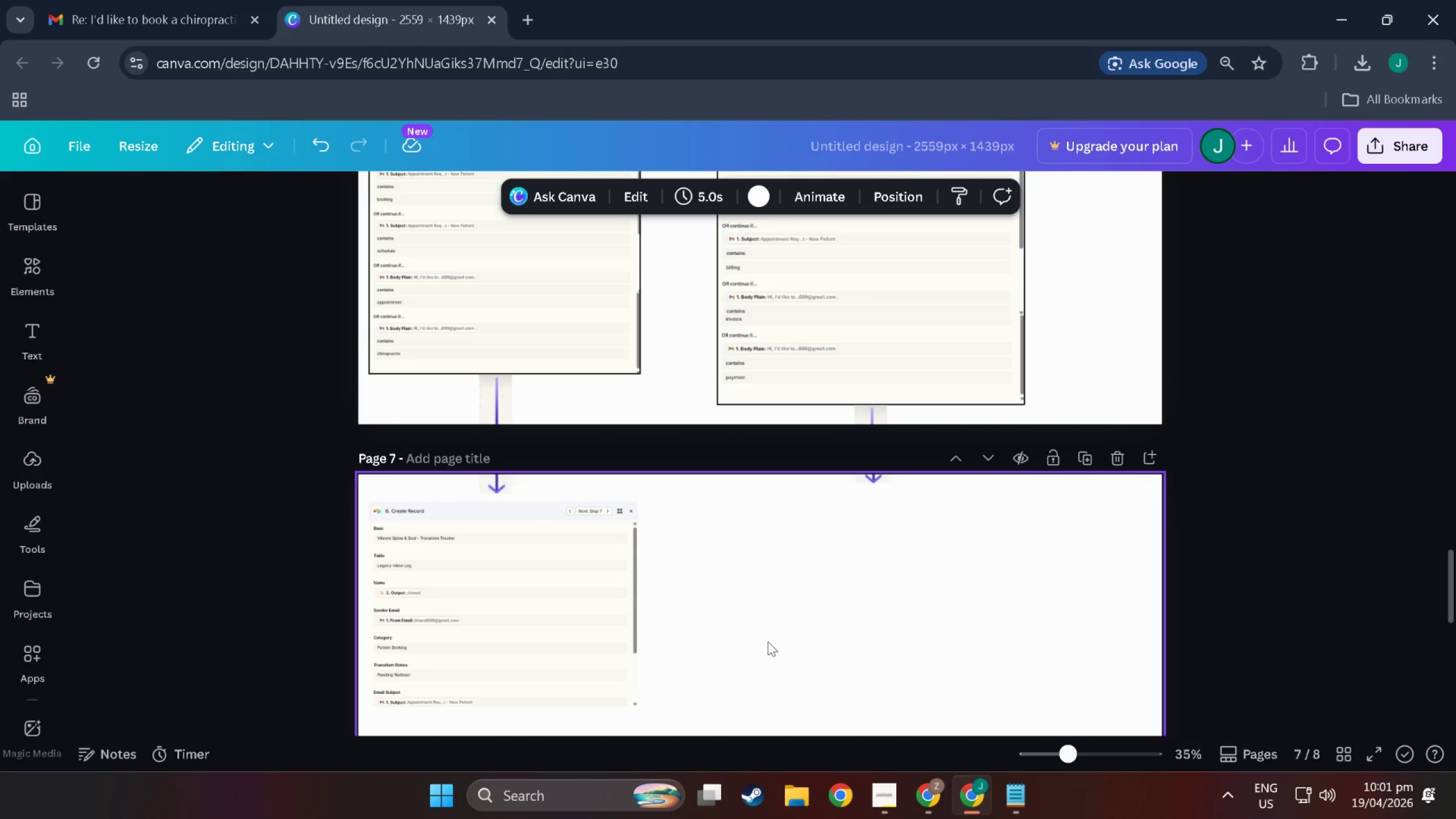 
scroll: coordinate [767, 642], scroll_direction: down, amount: 5.0
 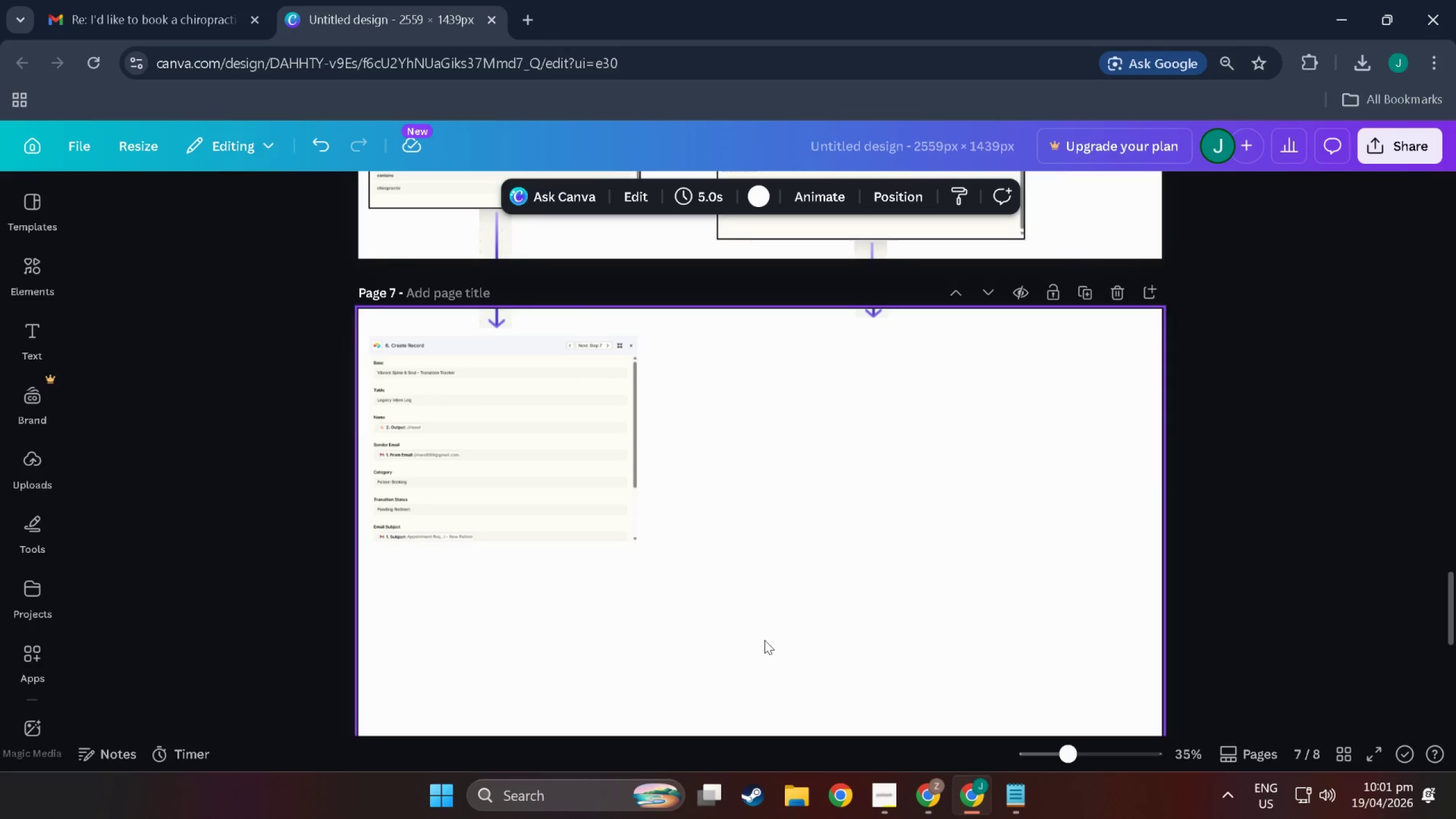 
scroll: coordinate [763, 637], scroll_direction: up, amount: 8.0
 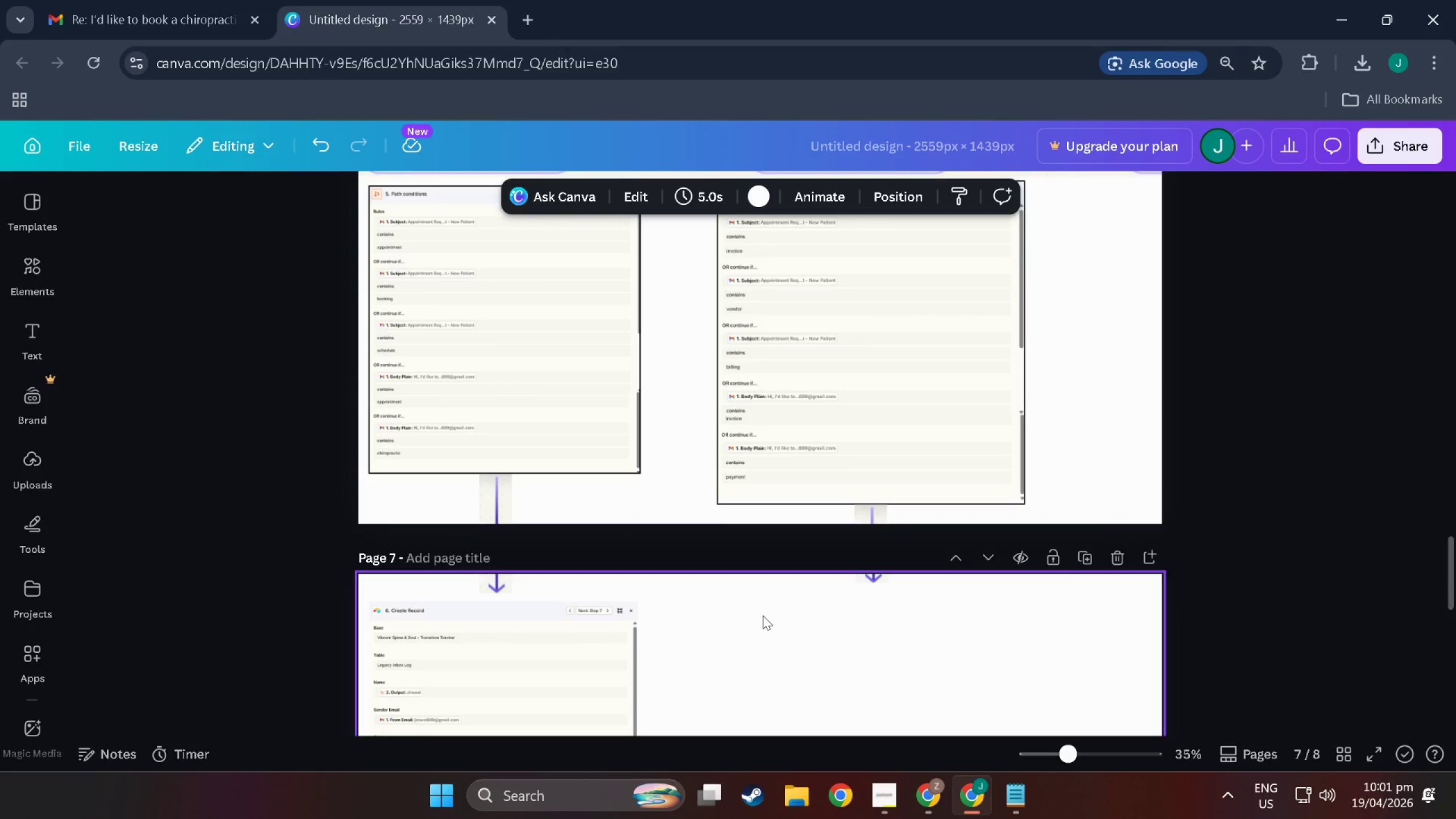 
scroll: coordinate [853, 595], scroll_direction: down, amount: 2.0
 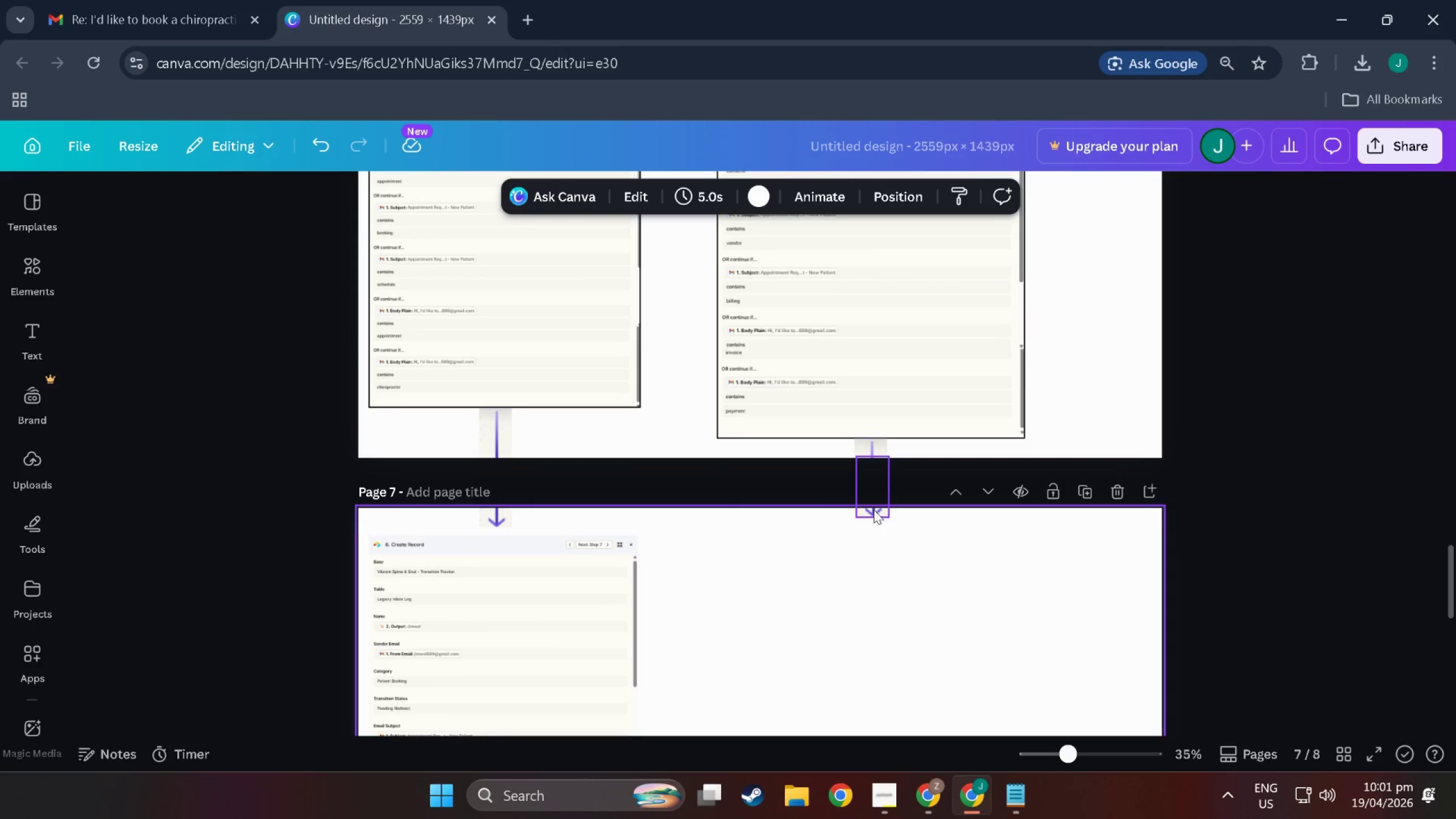 
left_click_drag(start_coordinate=[874, 510], to_coordinate=[874, 528])
 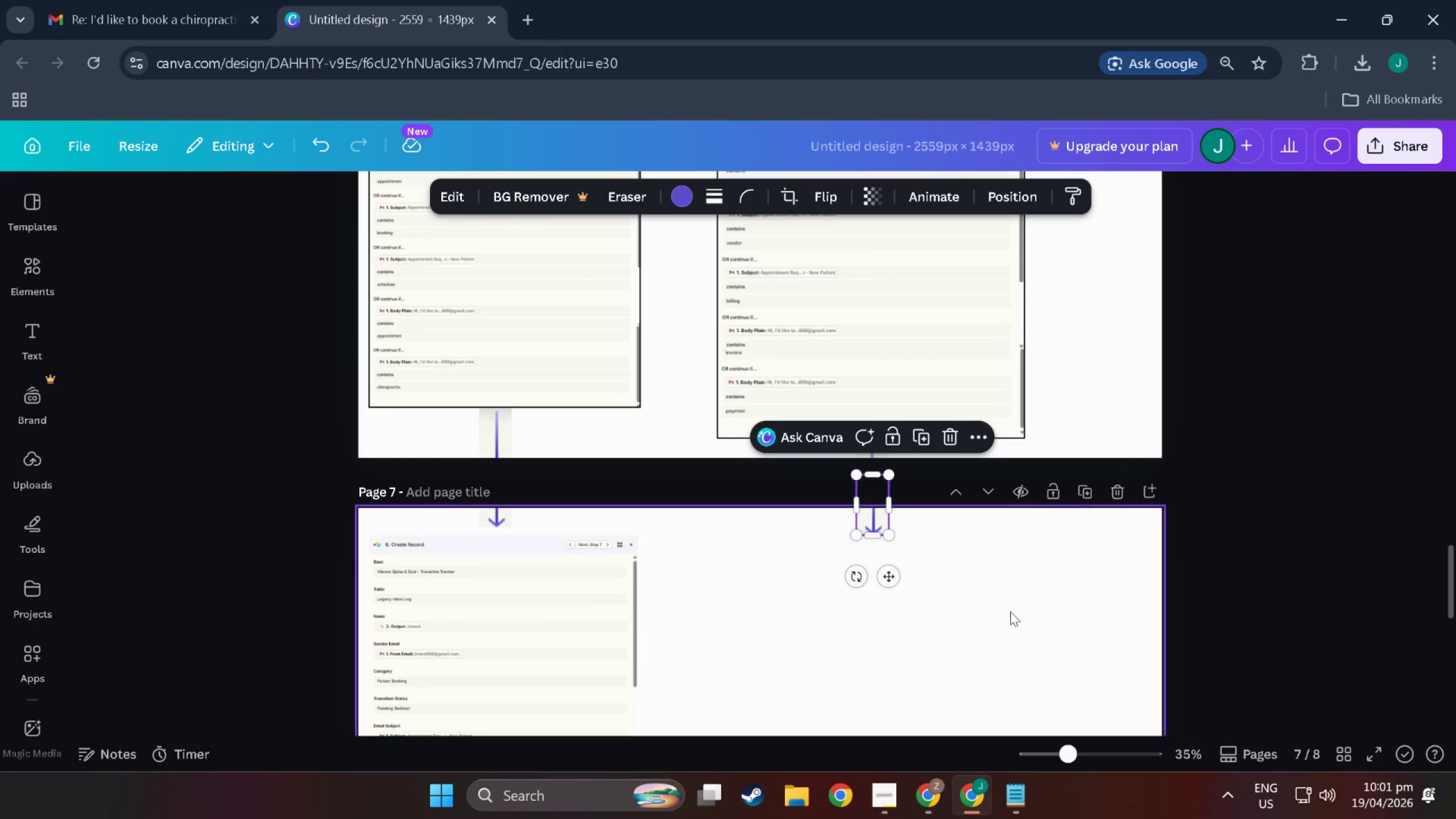 
left_click([1010, 611])
 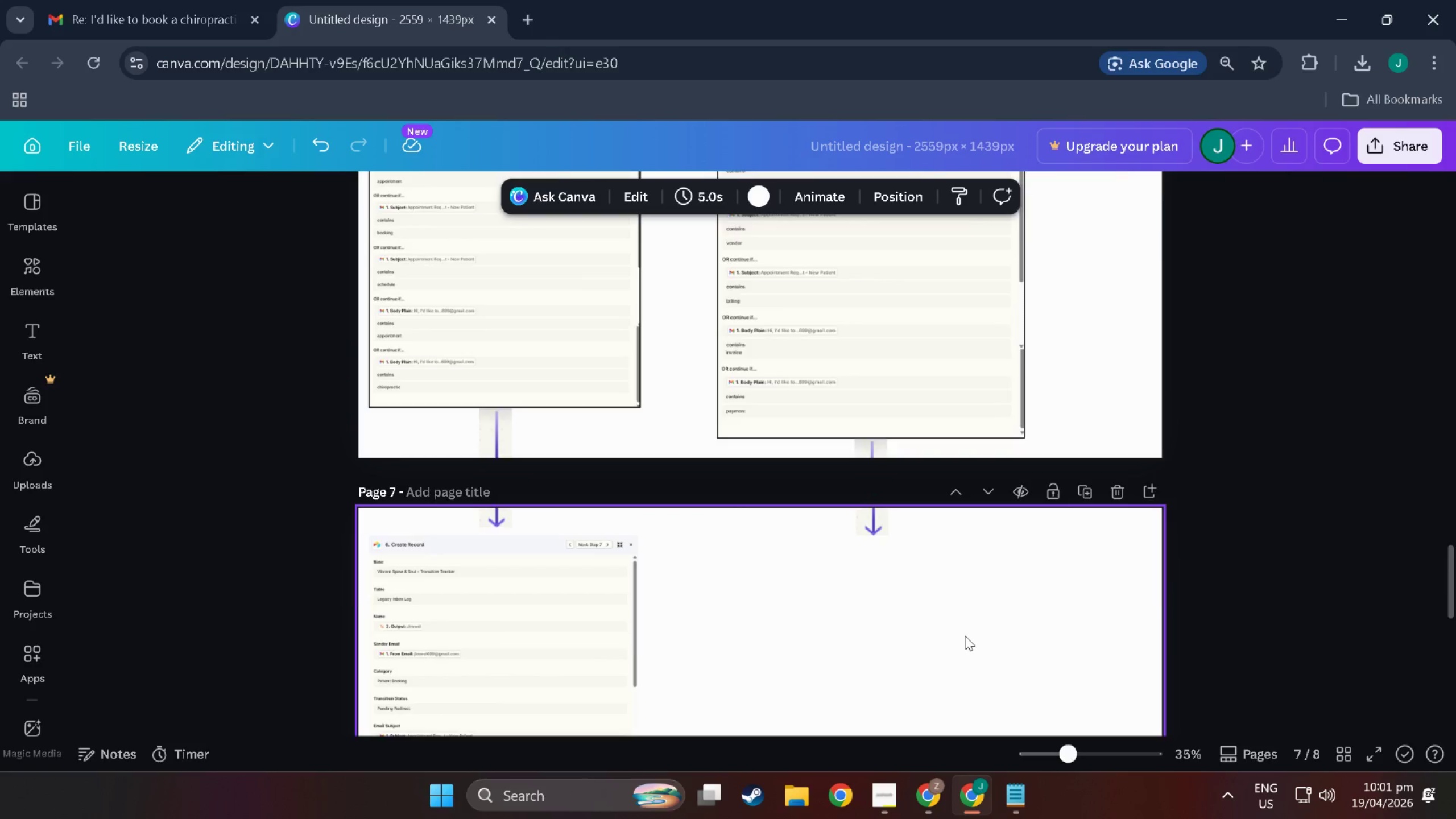 
key(Alt+Tab)
 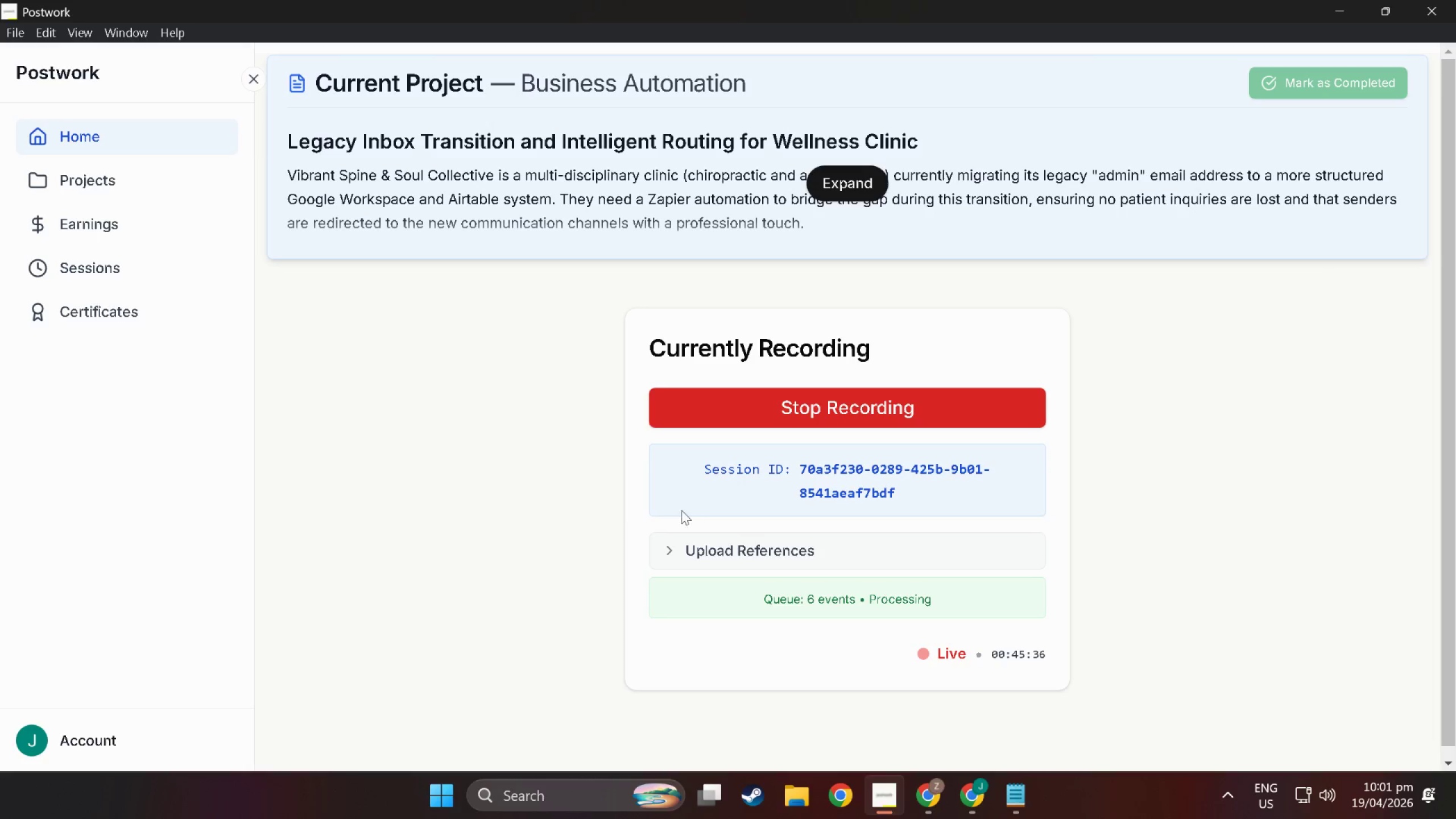 
scroll: coordinate [696, 515], scroll_direction: down, amount: 4.0